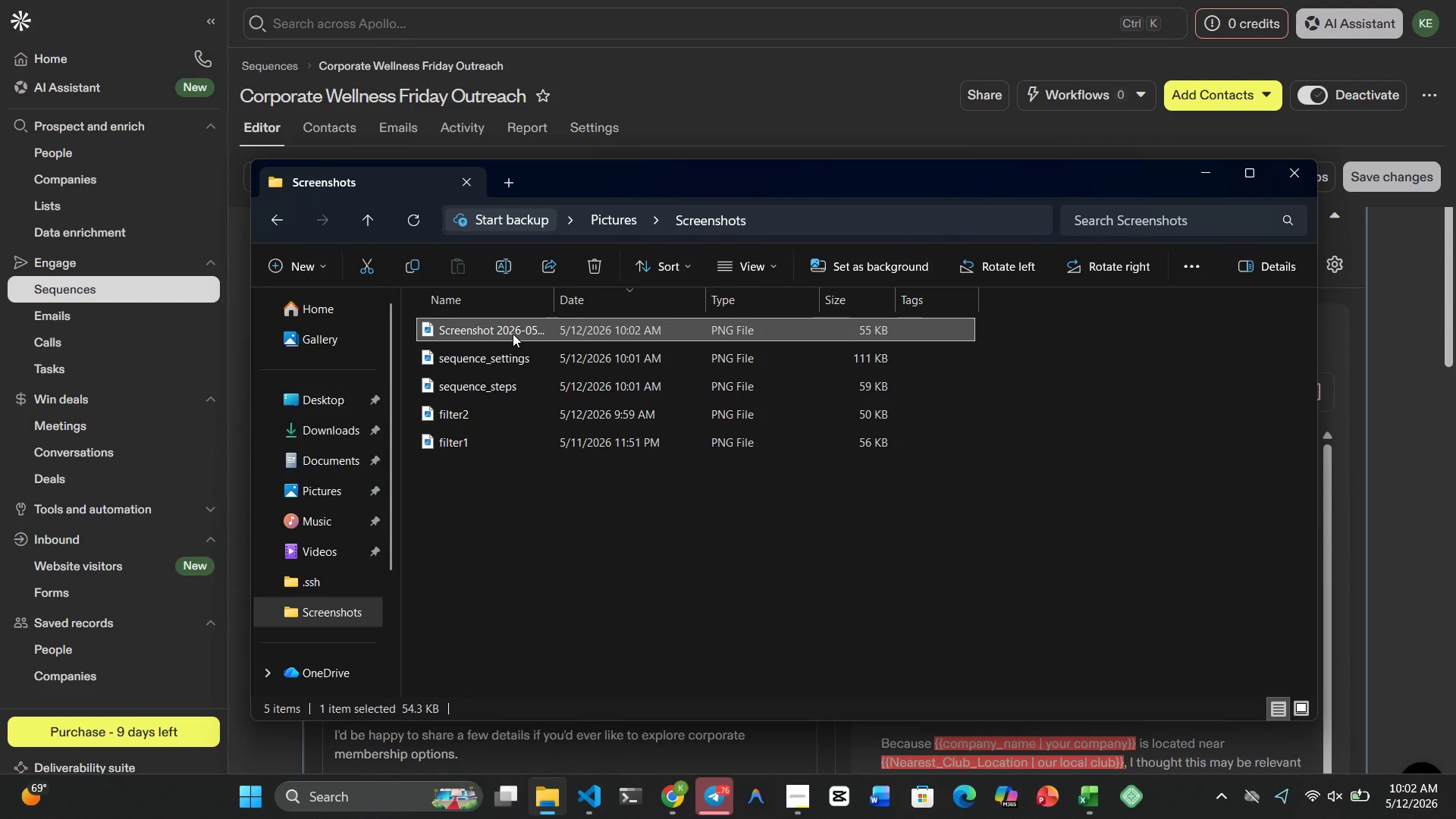 
key(Delete)
 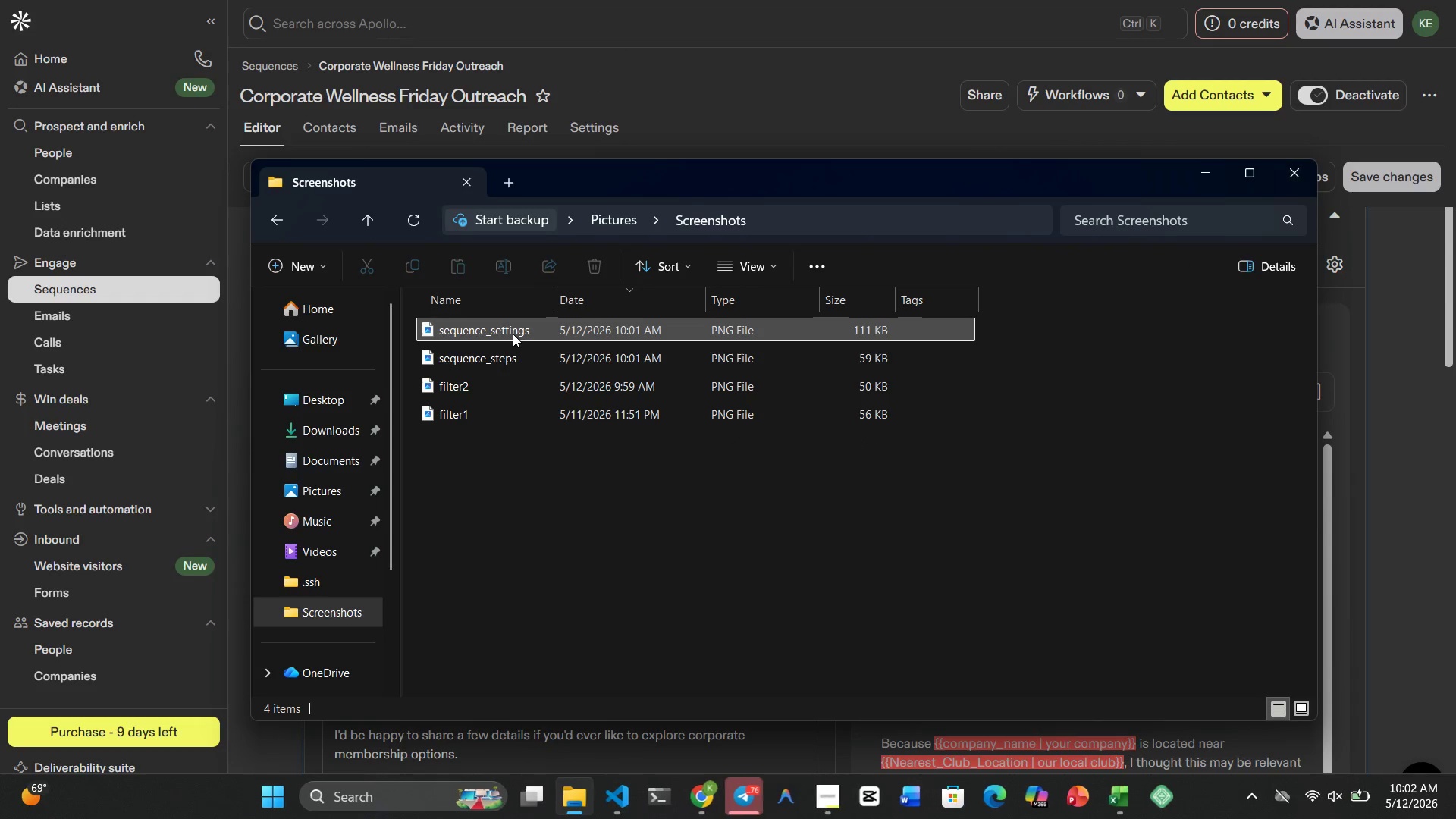 
key(Meta+MetaLeft)
 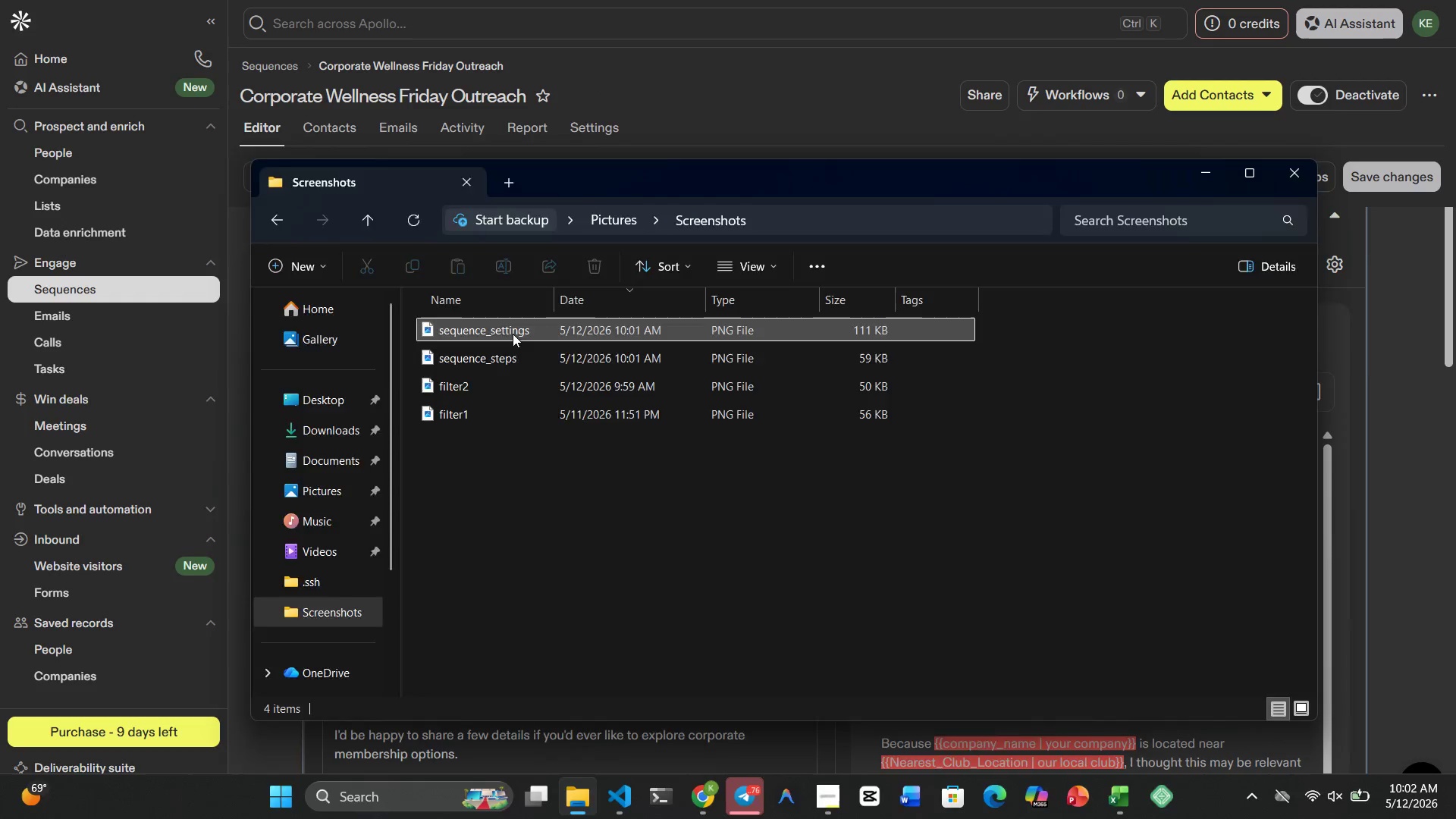 
key(Meta+4)
 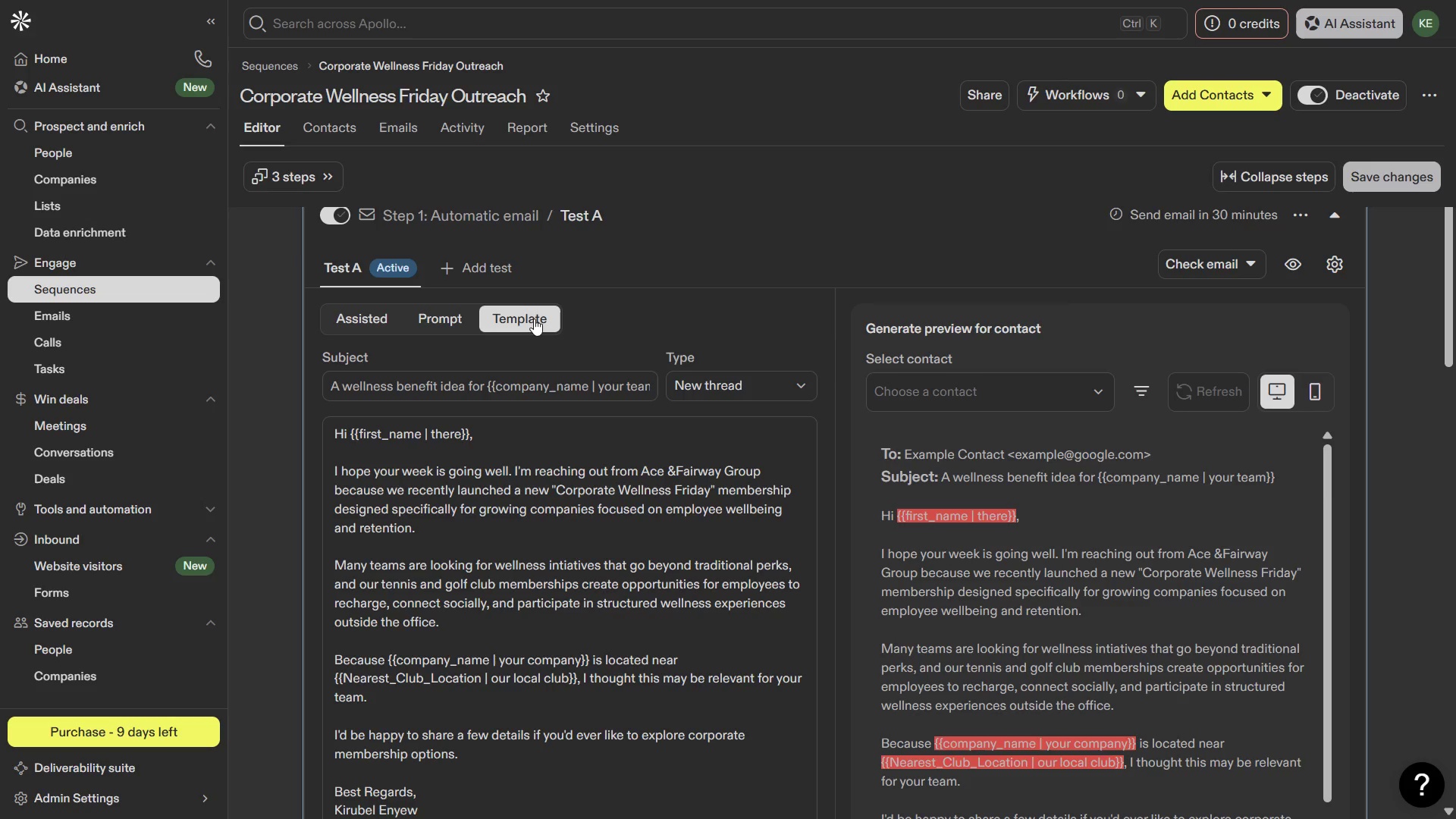 
key(PrintScreen)
 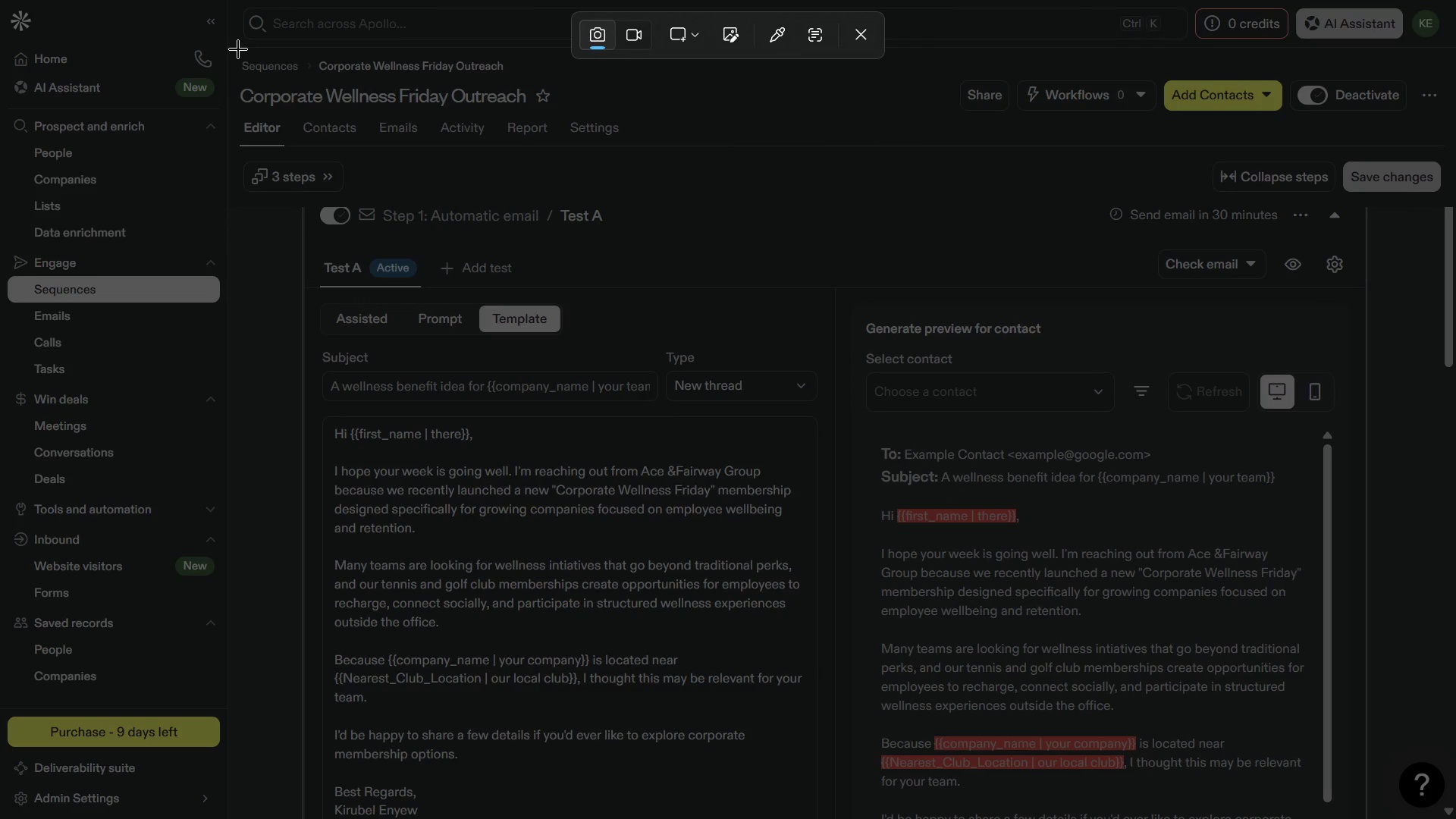 
left_click_drag(start_coordinate=[234, 46], to_coordinate=[830, 818])
 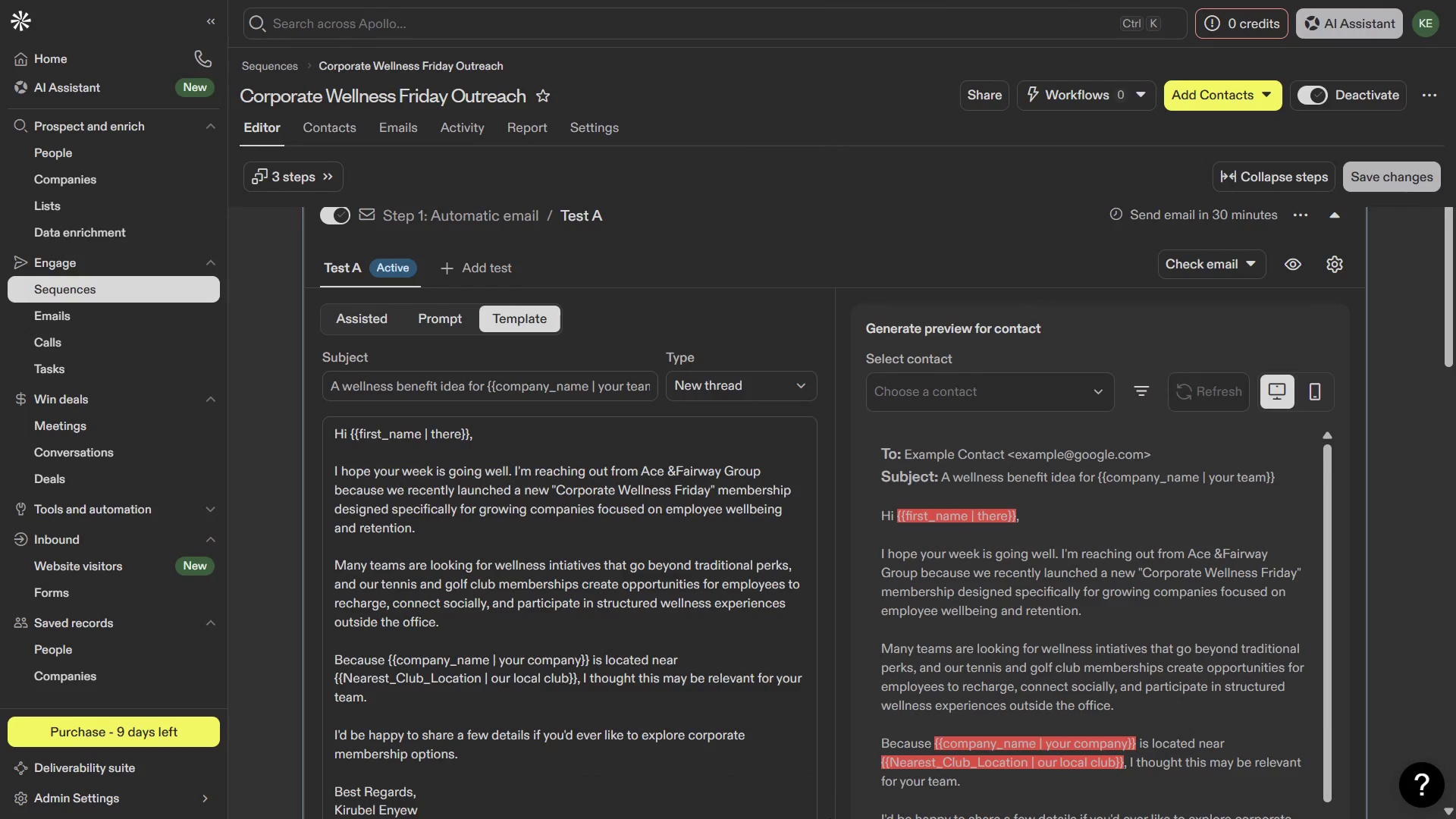 
key(Meta+1)
 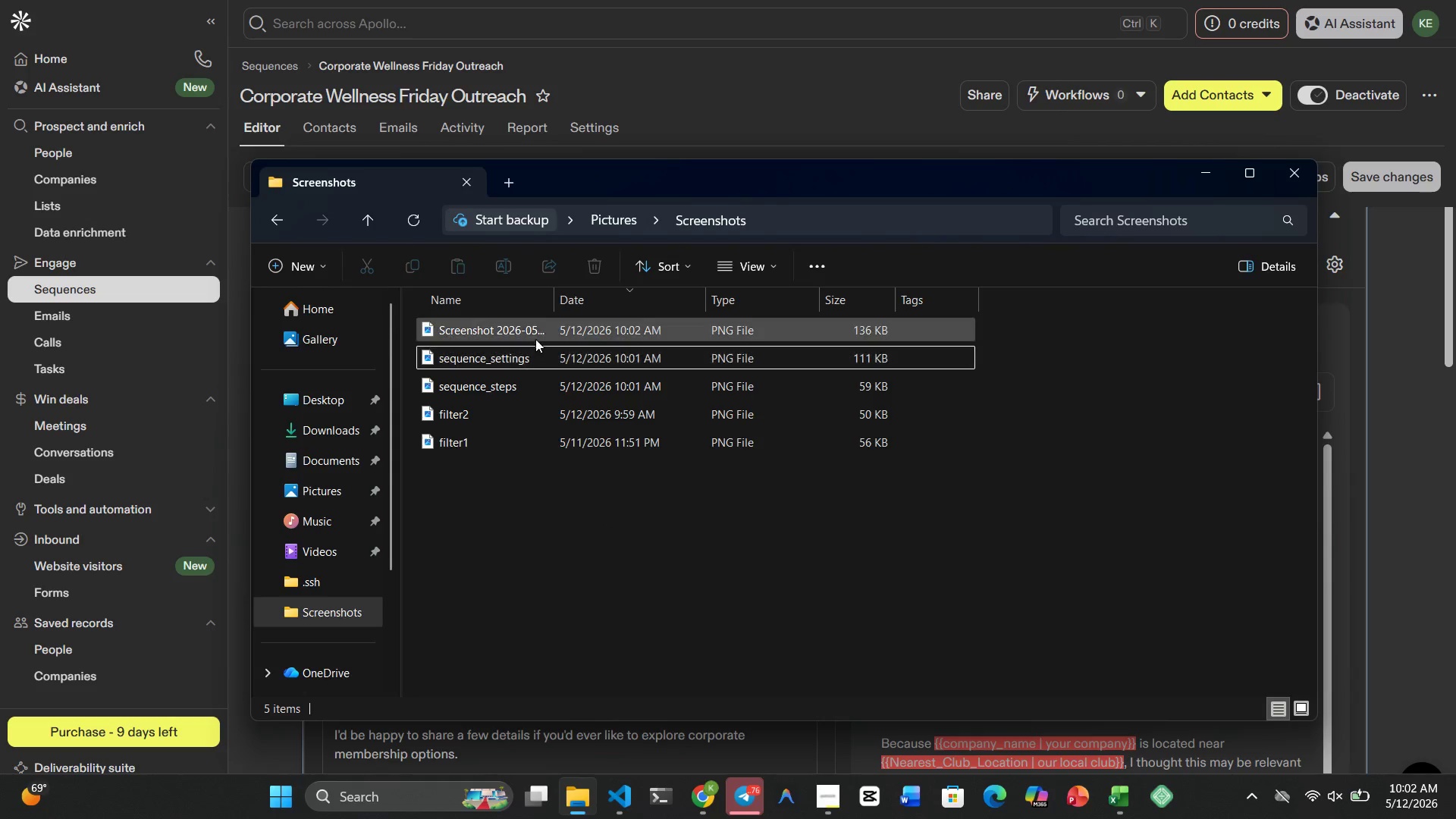 
left_click([535, 321])
 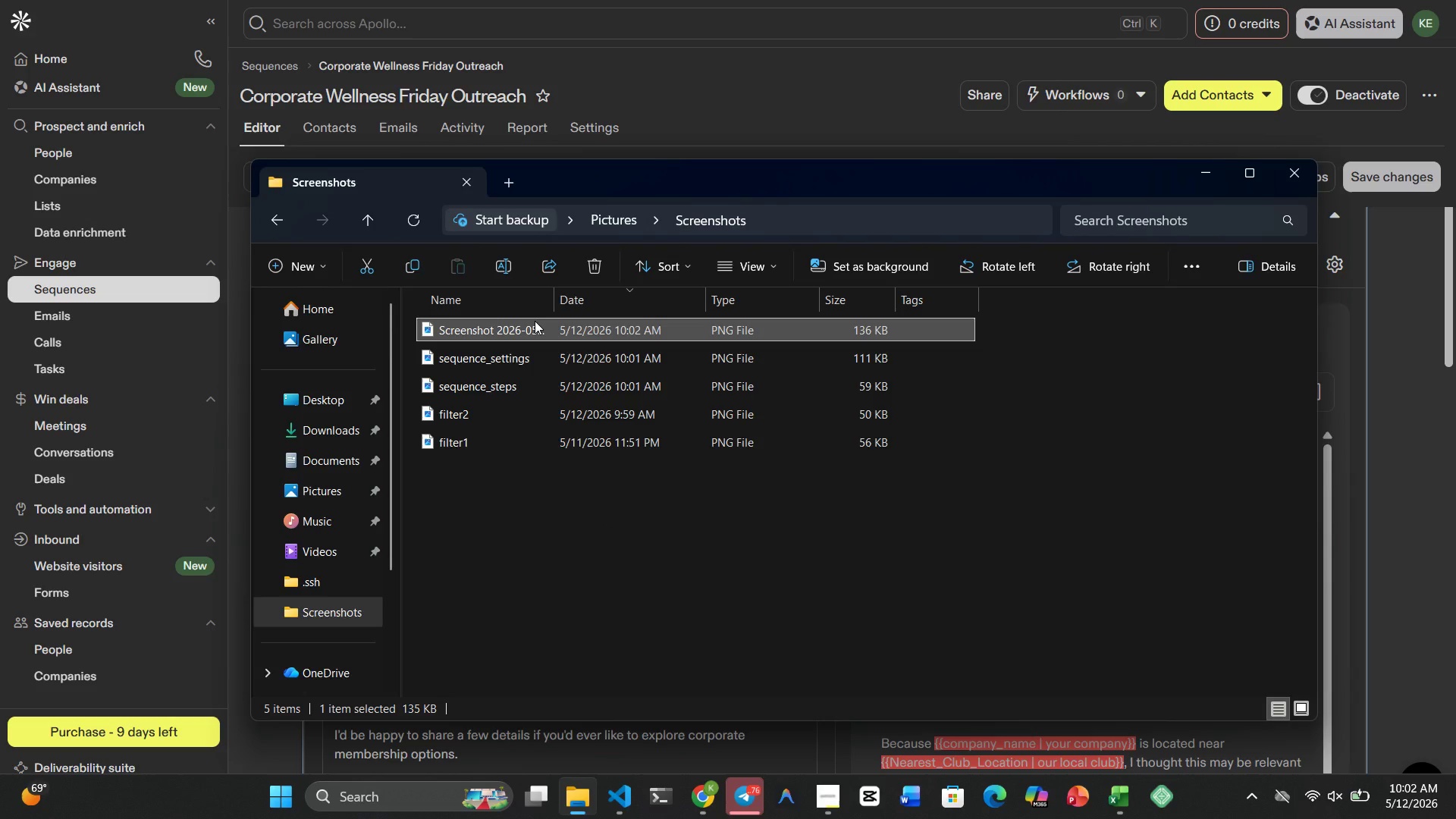 
right_click([535, 321])
 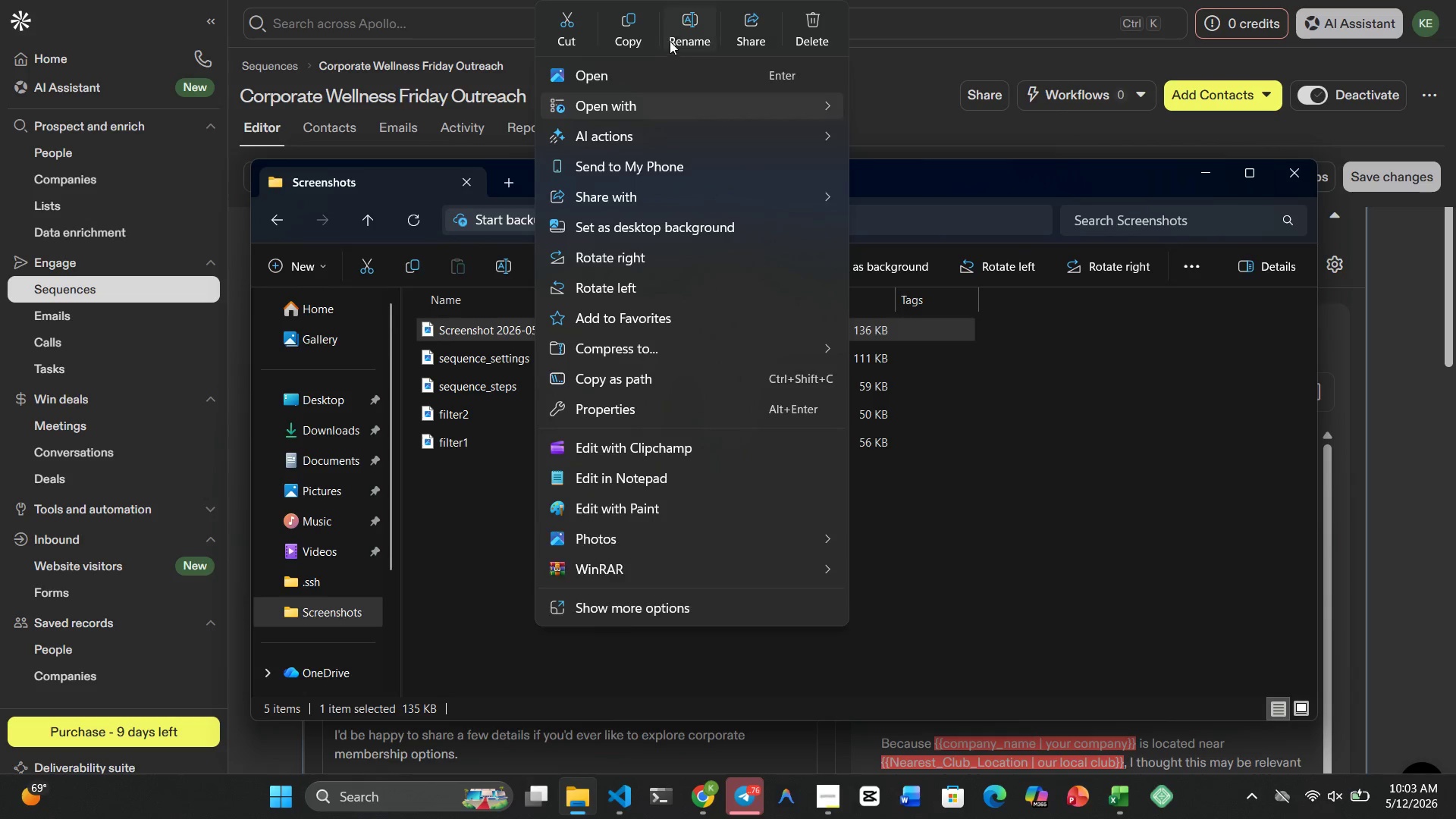 
left_click([670, 40])
 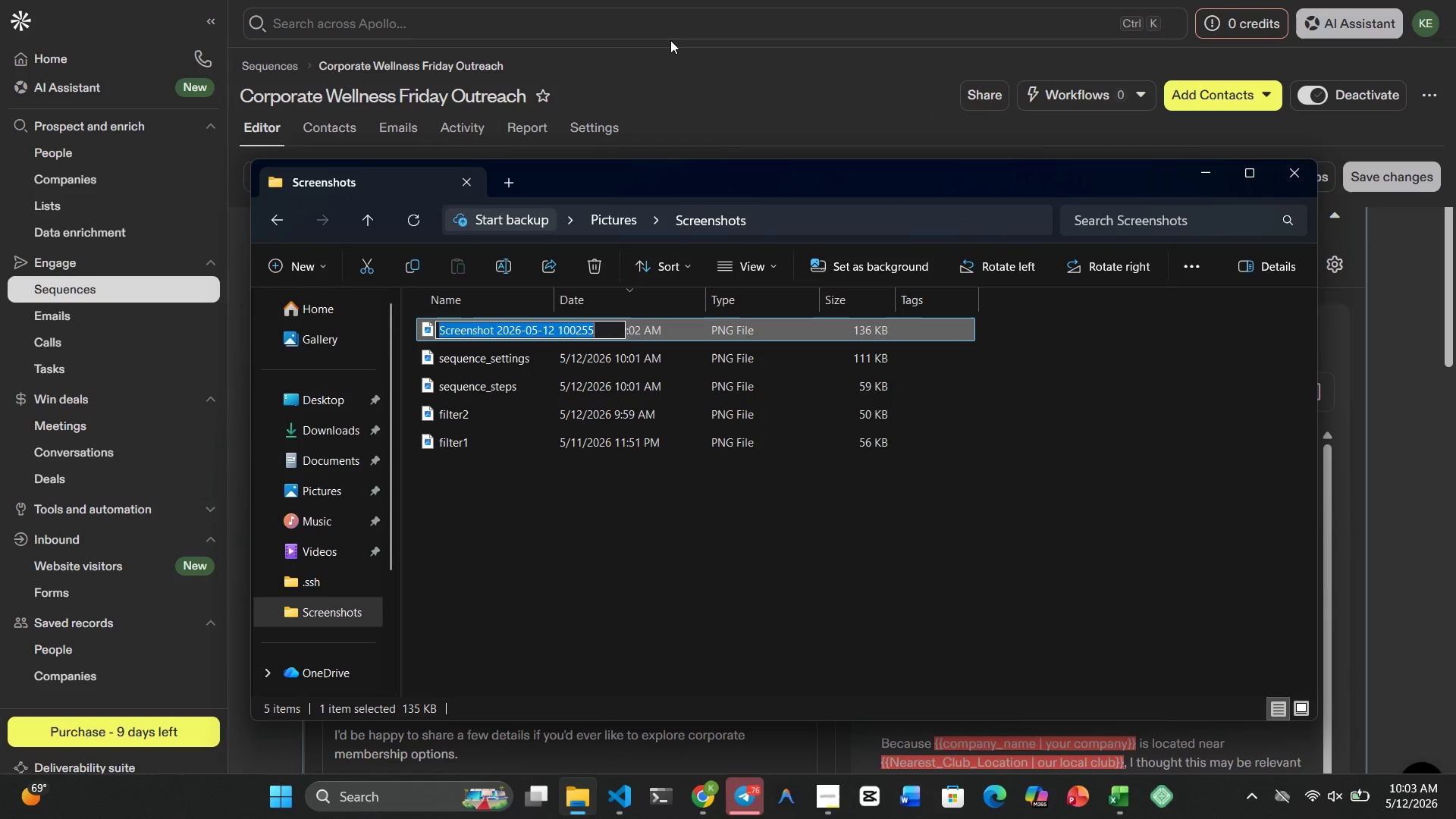 
type(step1)
 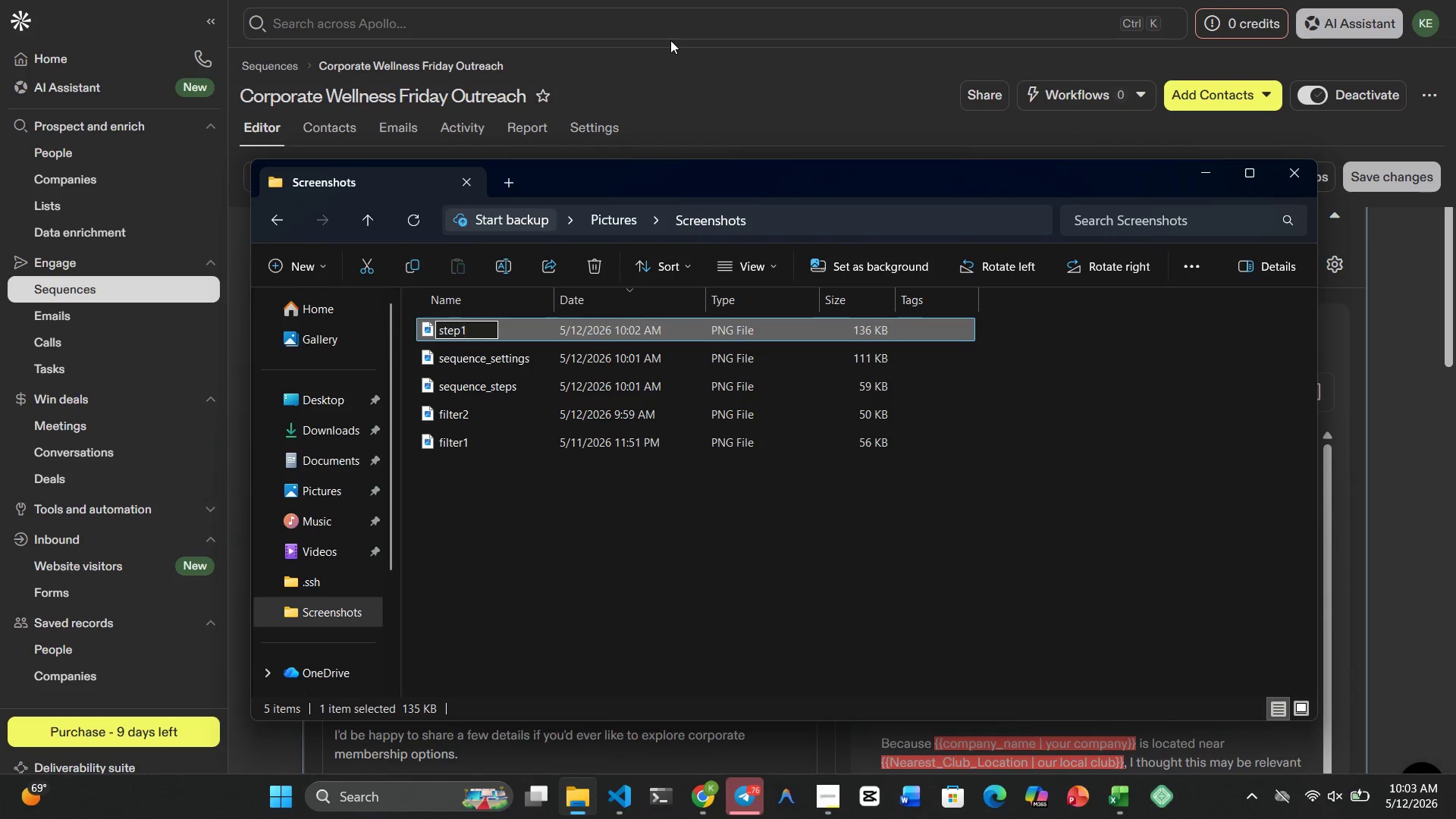 
key(Enter)
 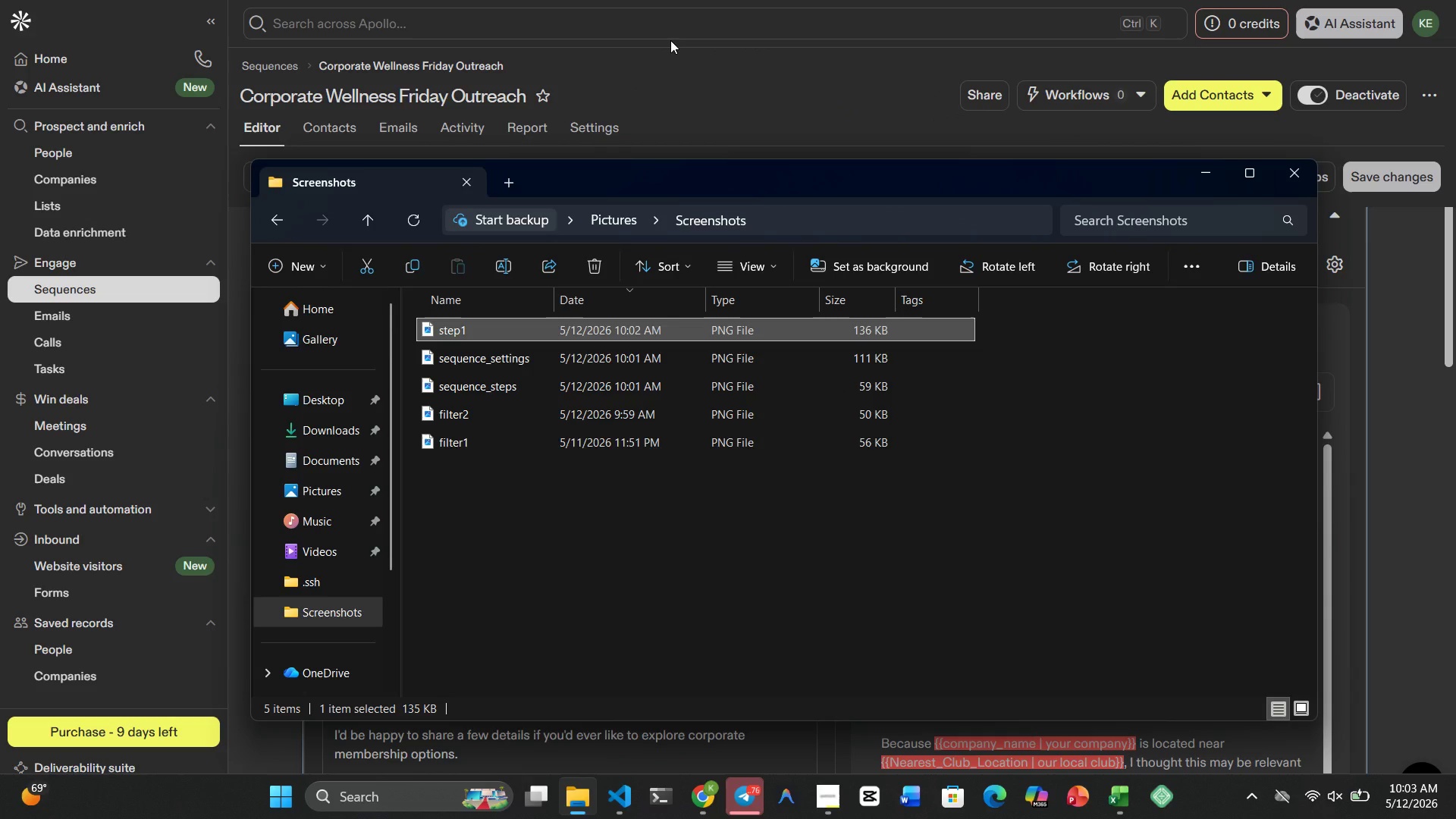 
key(Meta+4)
 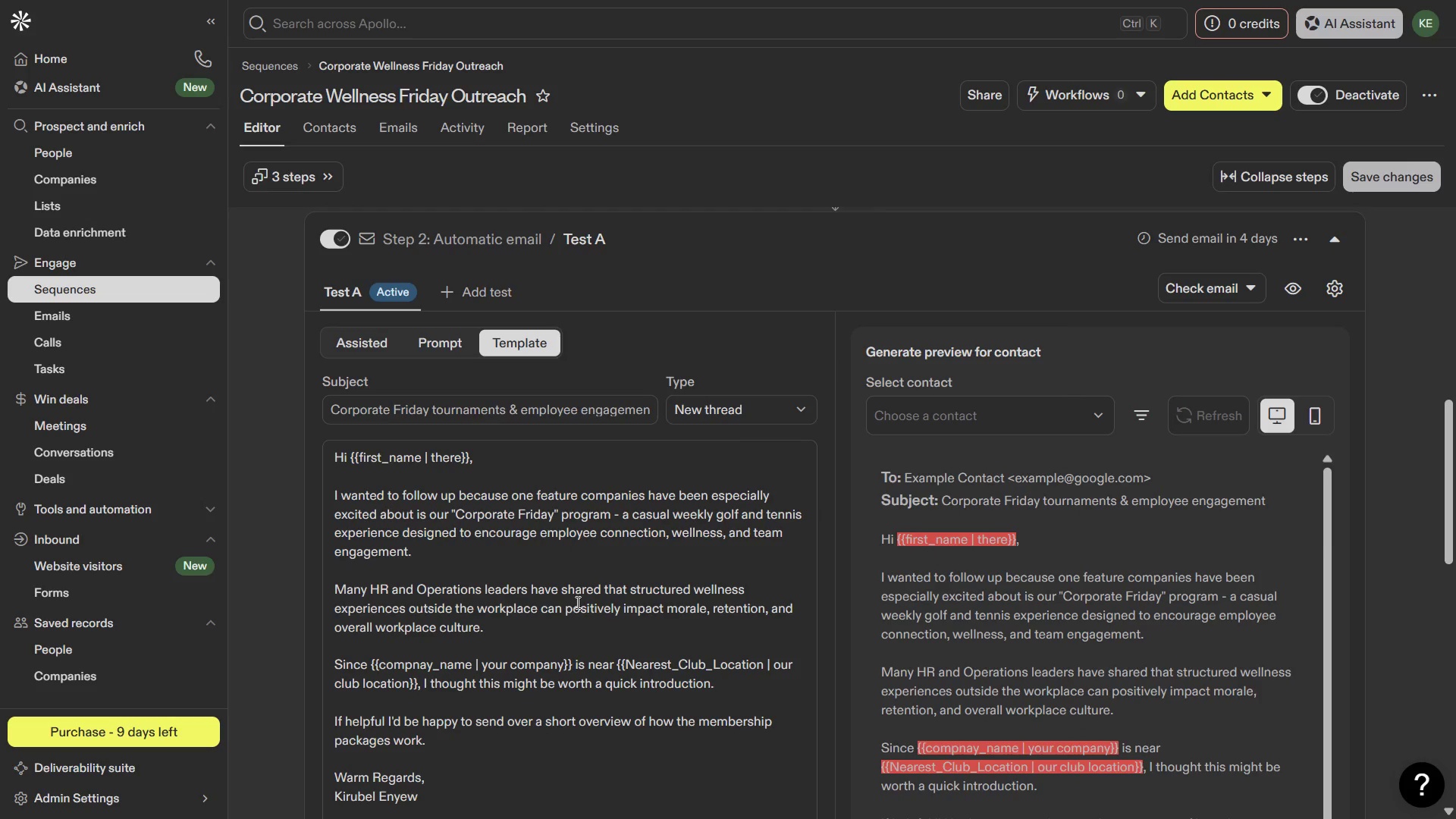 
wait(7.16)
 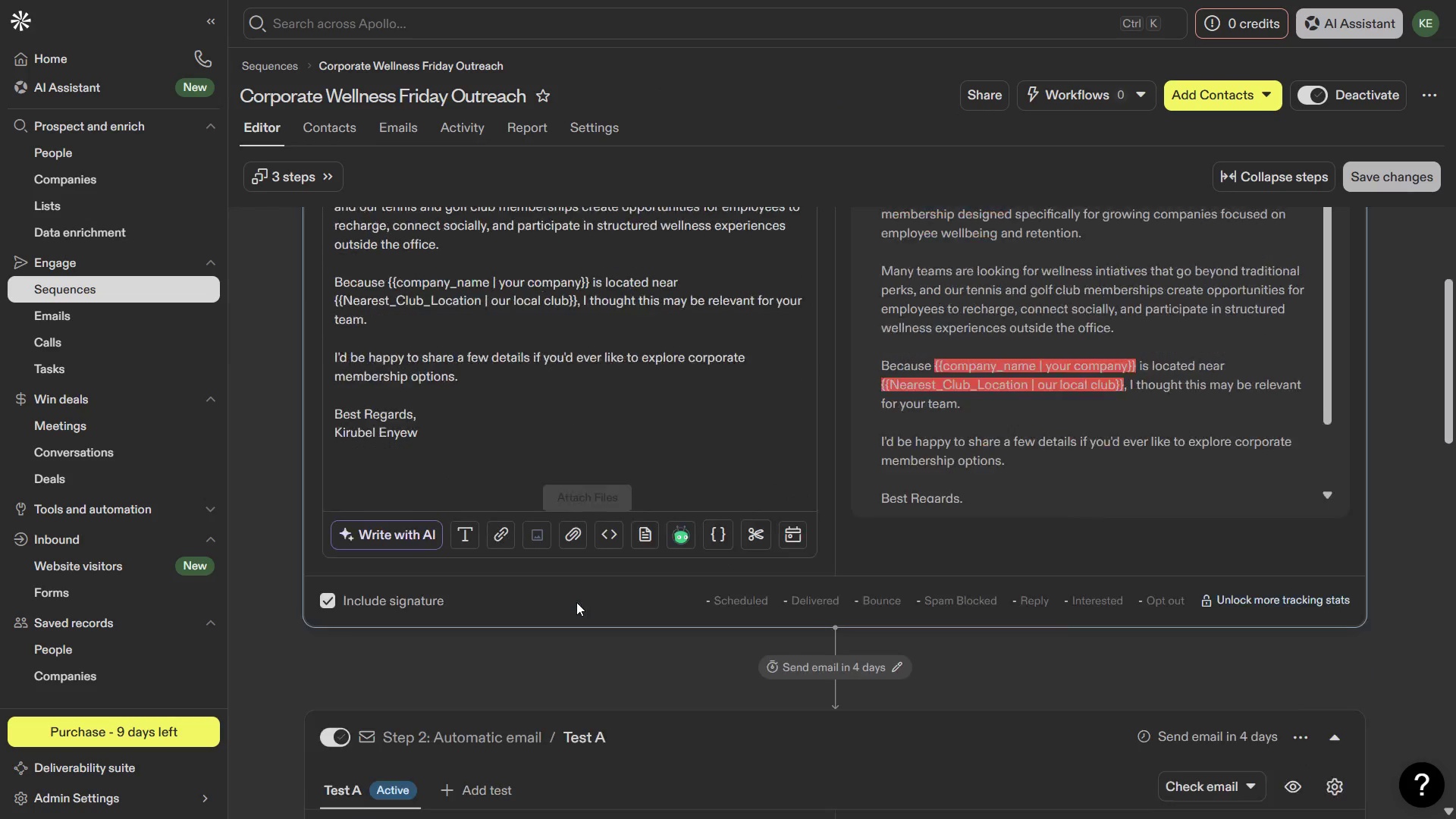 
key(PrintScreen)
 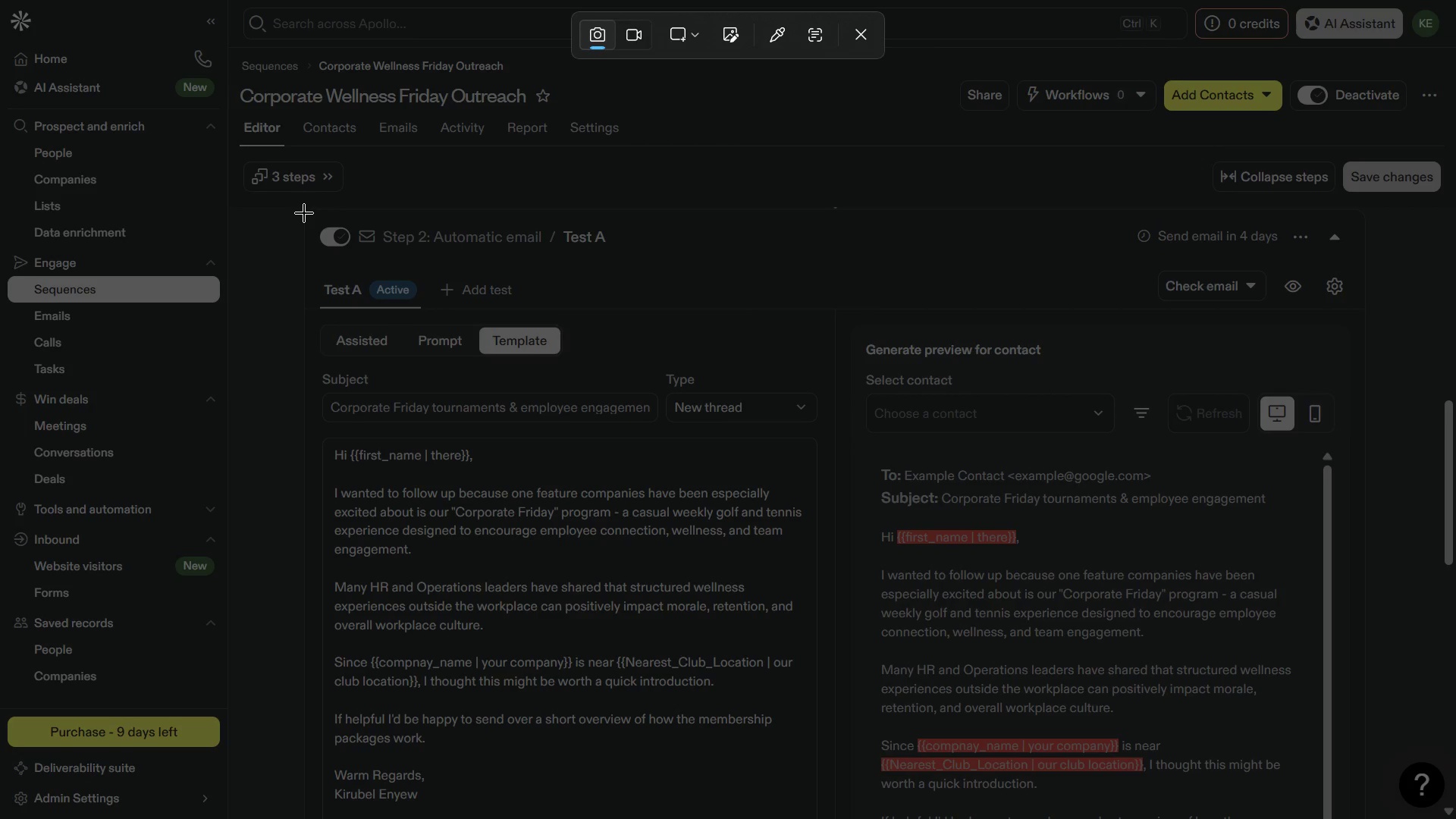 
left_click_drag(start_coordinate=[304, 210], to_coordinate=[833, 818])
 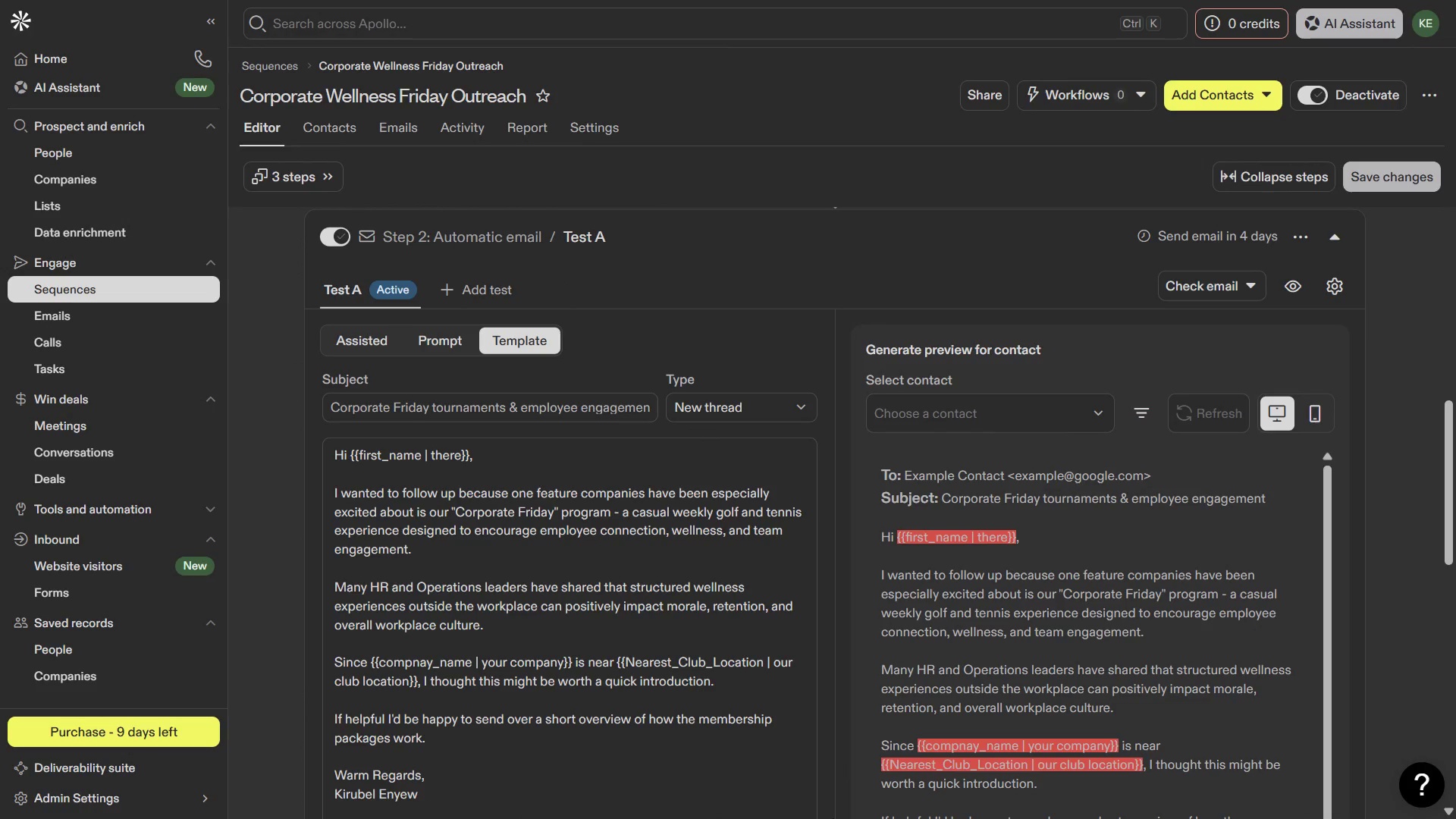 
key(Meta+1)
 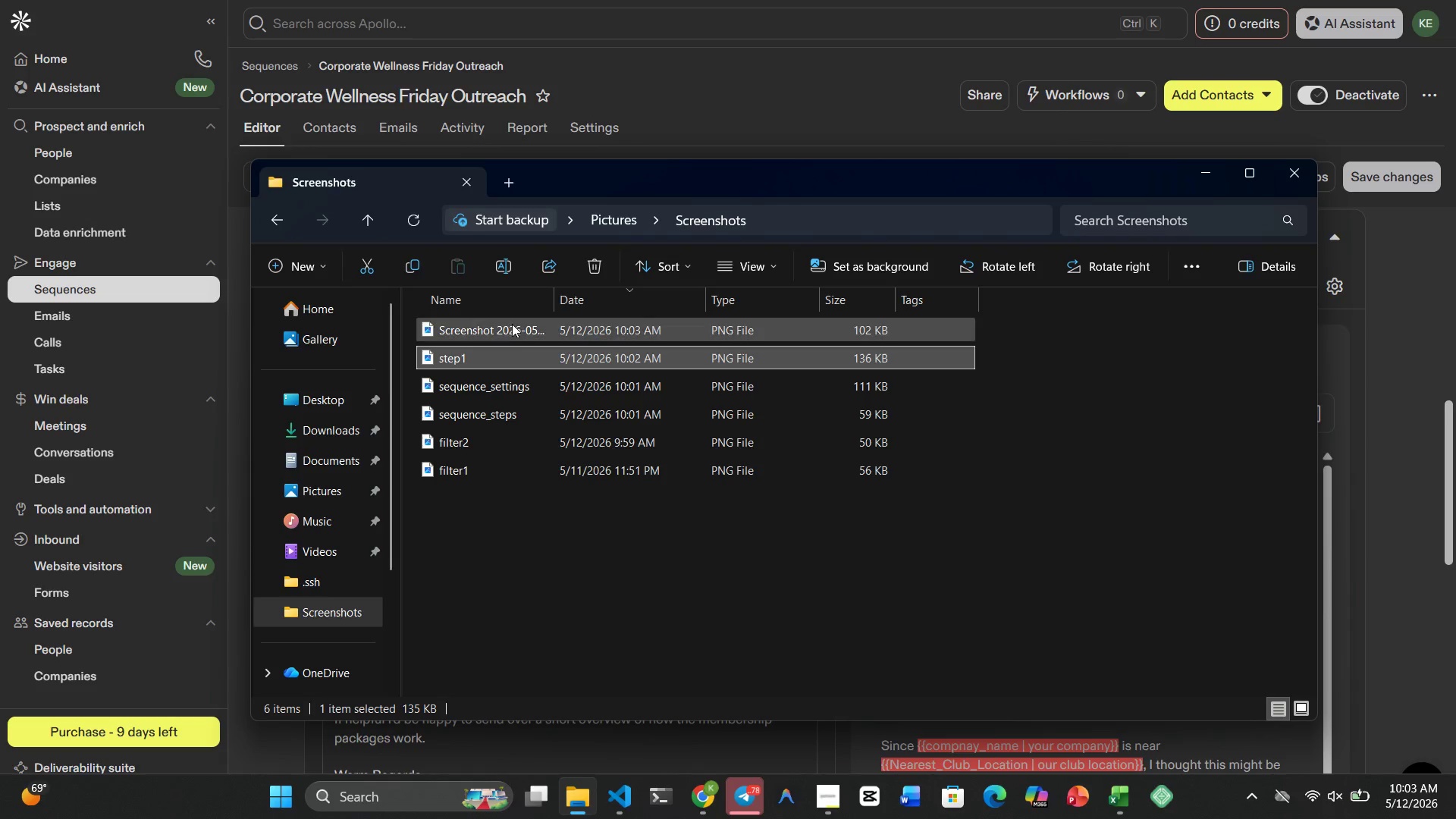 
left_click([507, 330])
 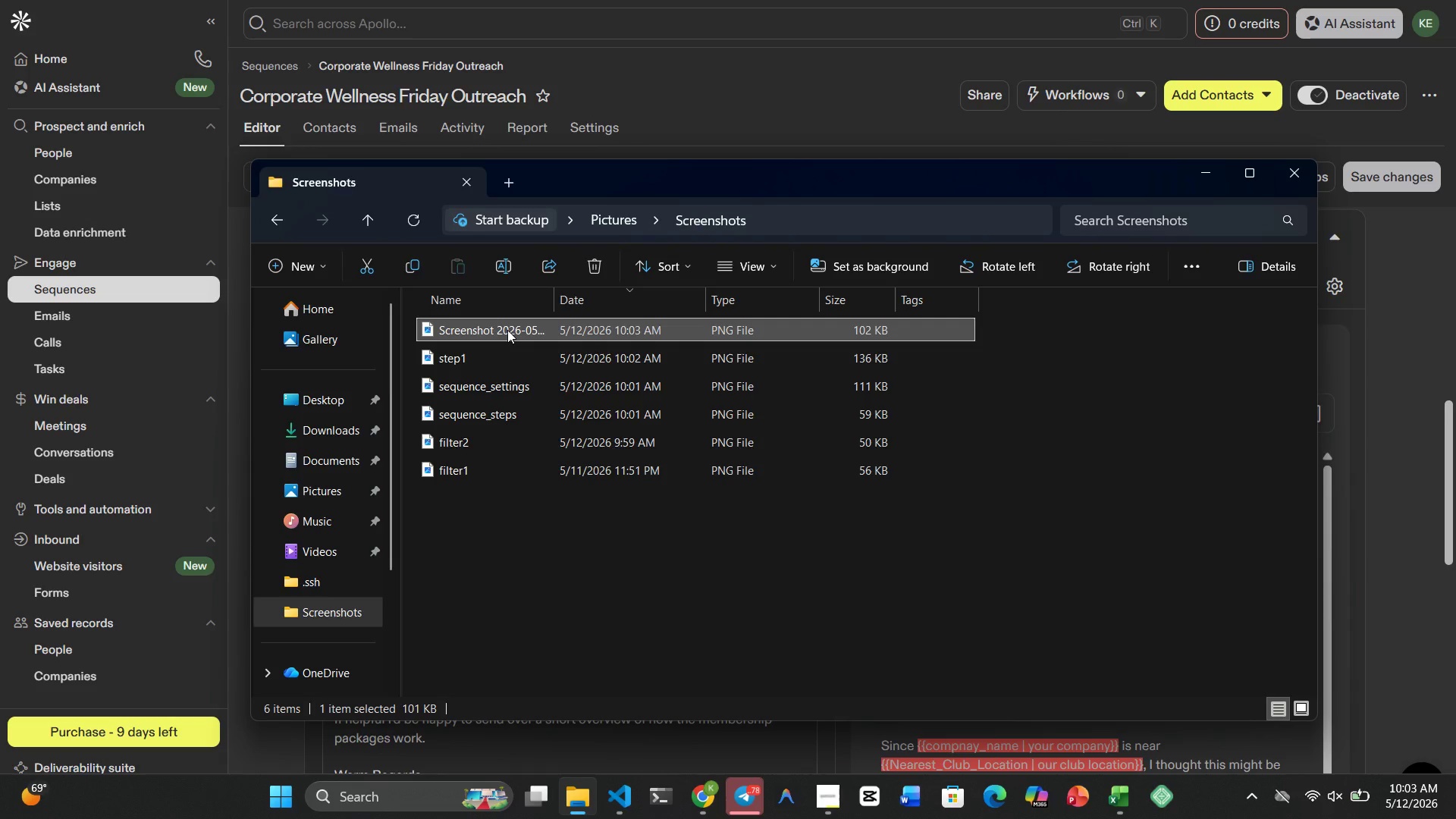 
right_click([507, 330])
 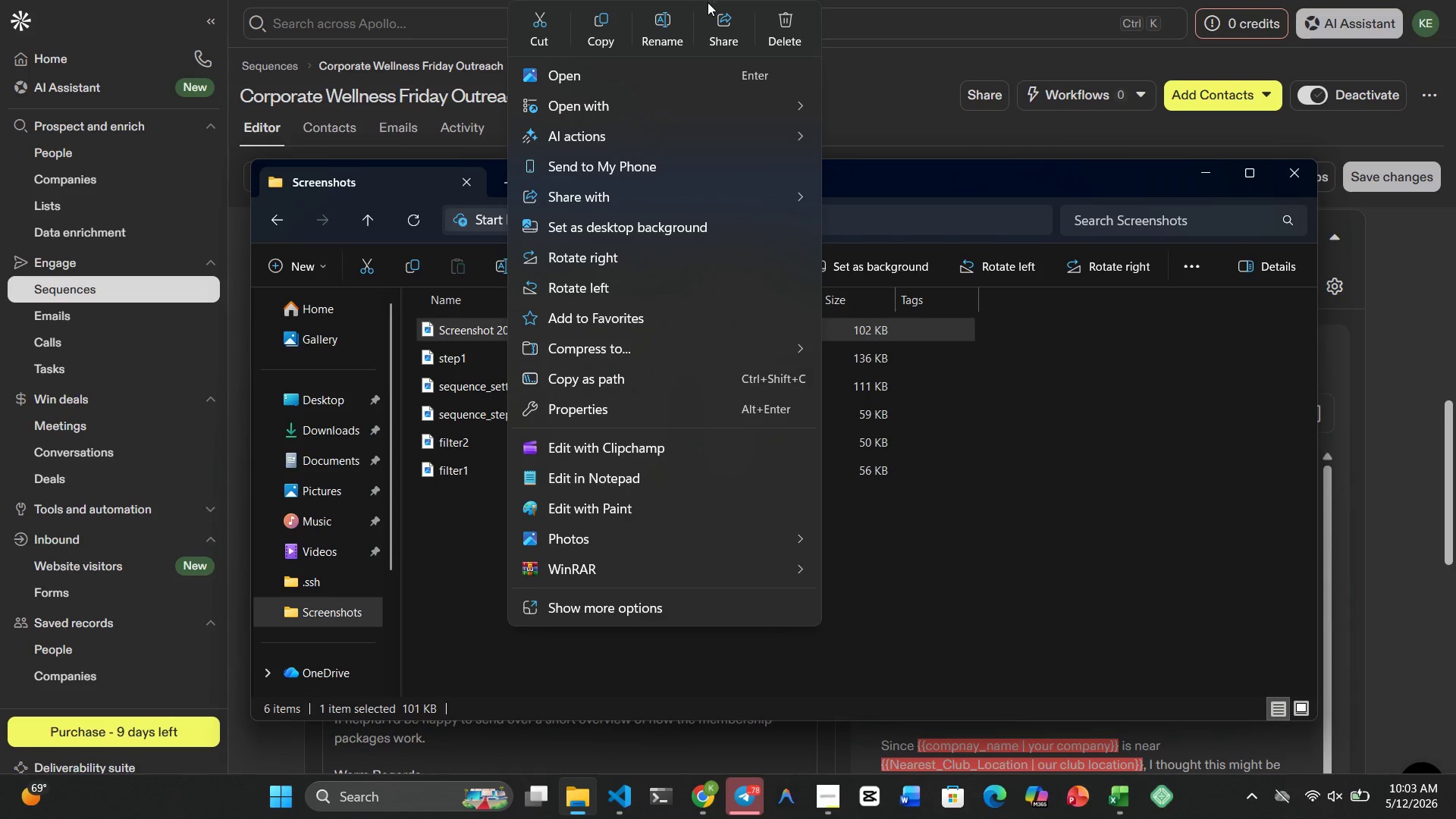 
left_click([673, 24])
 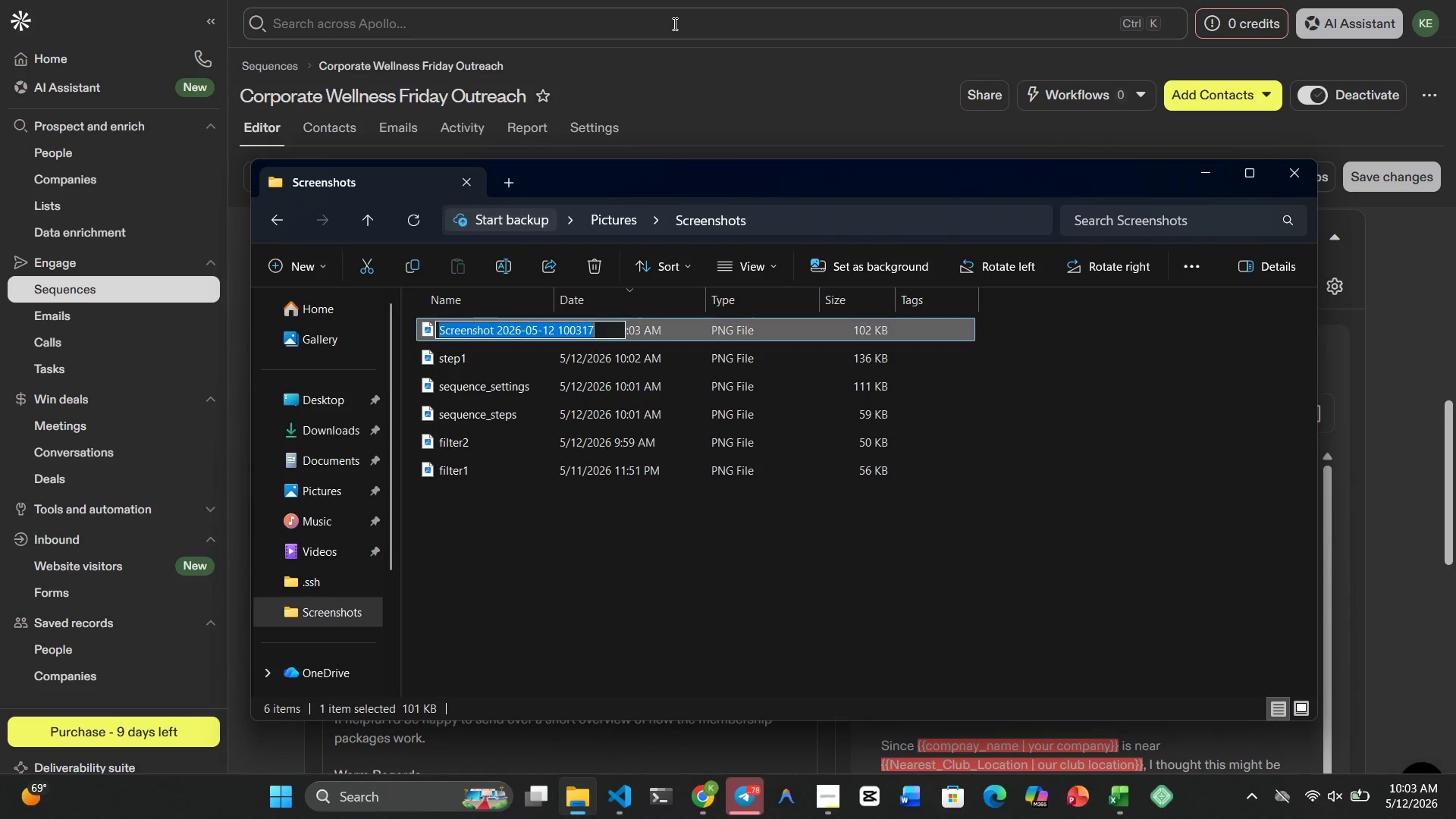 
type(step2)
 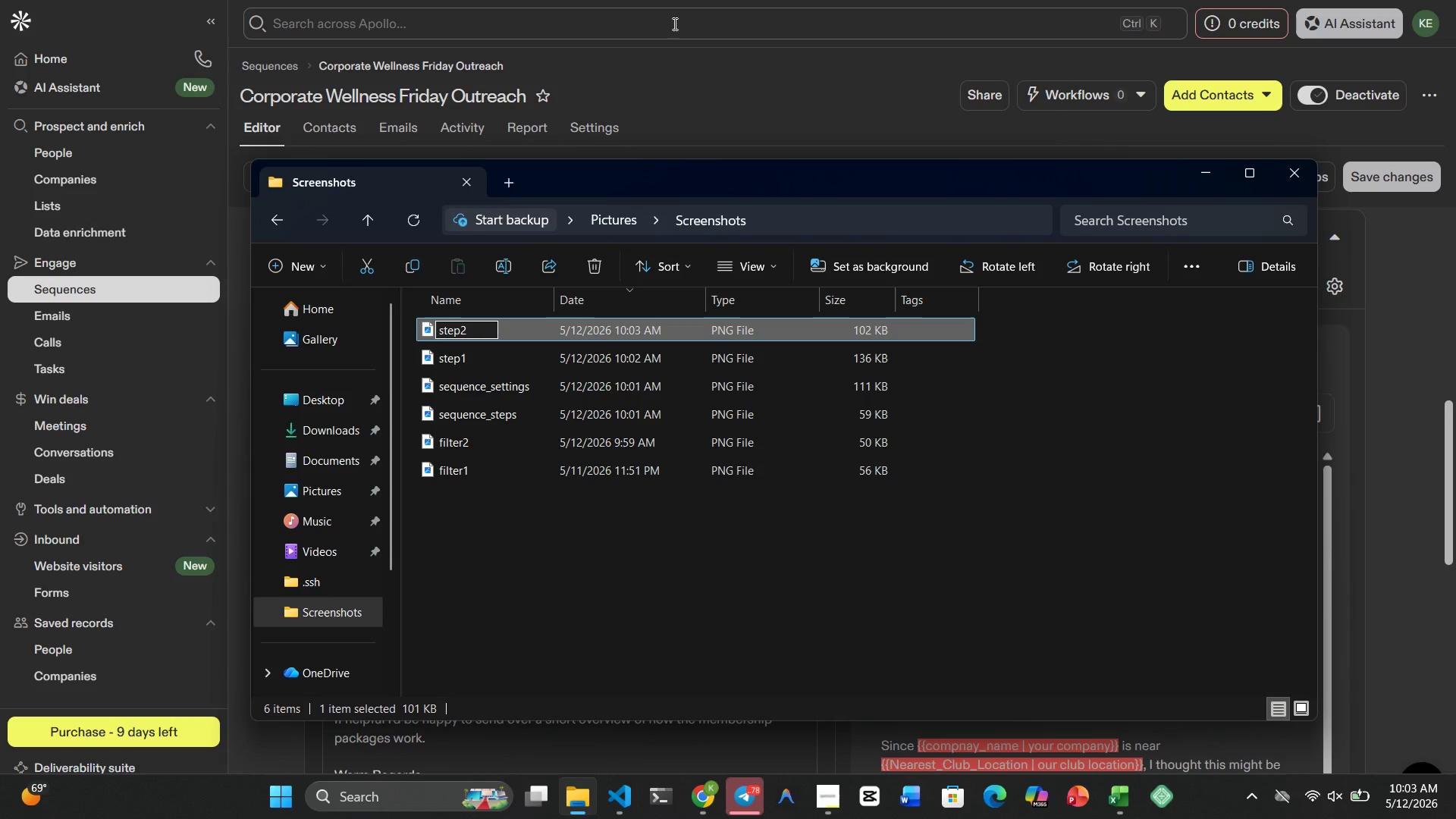 
key(Enter)
 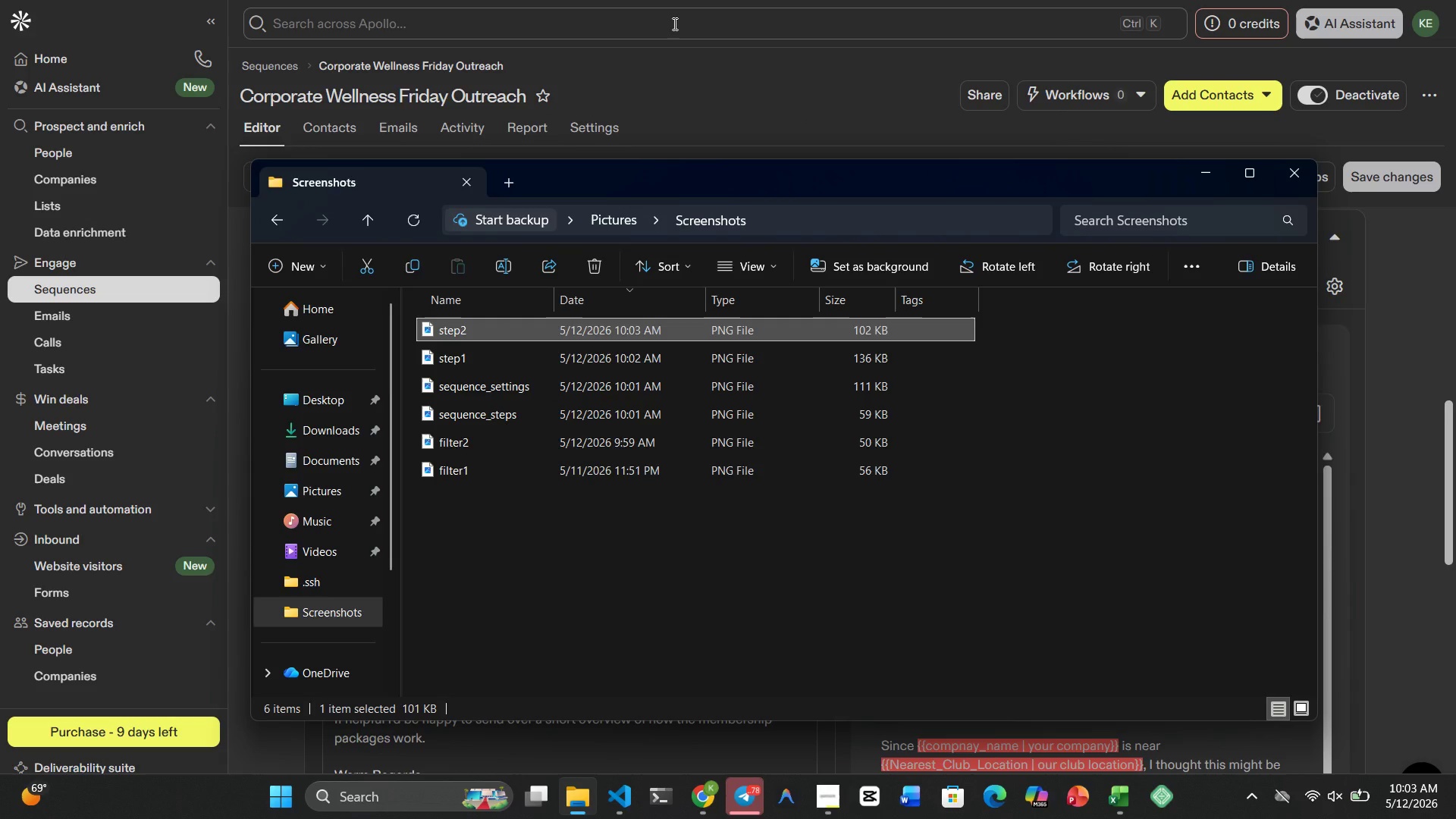 
key(Meta+MetaLeft)
 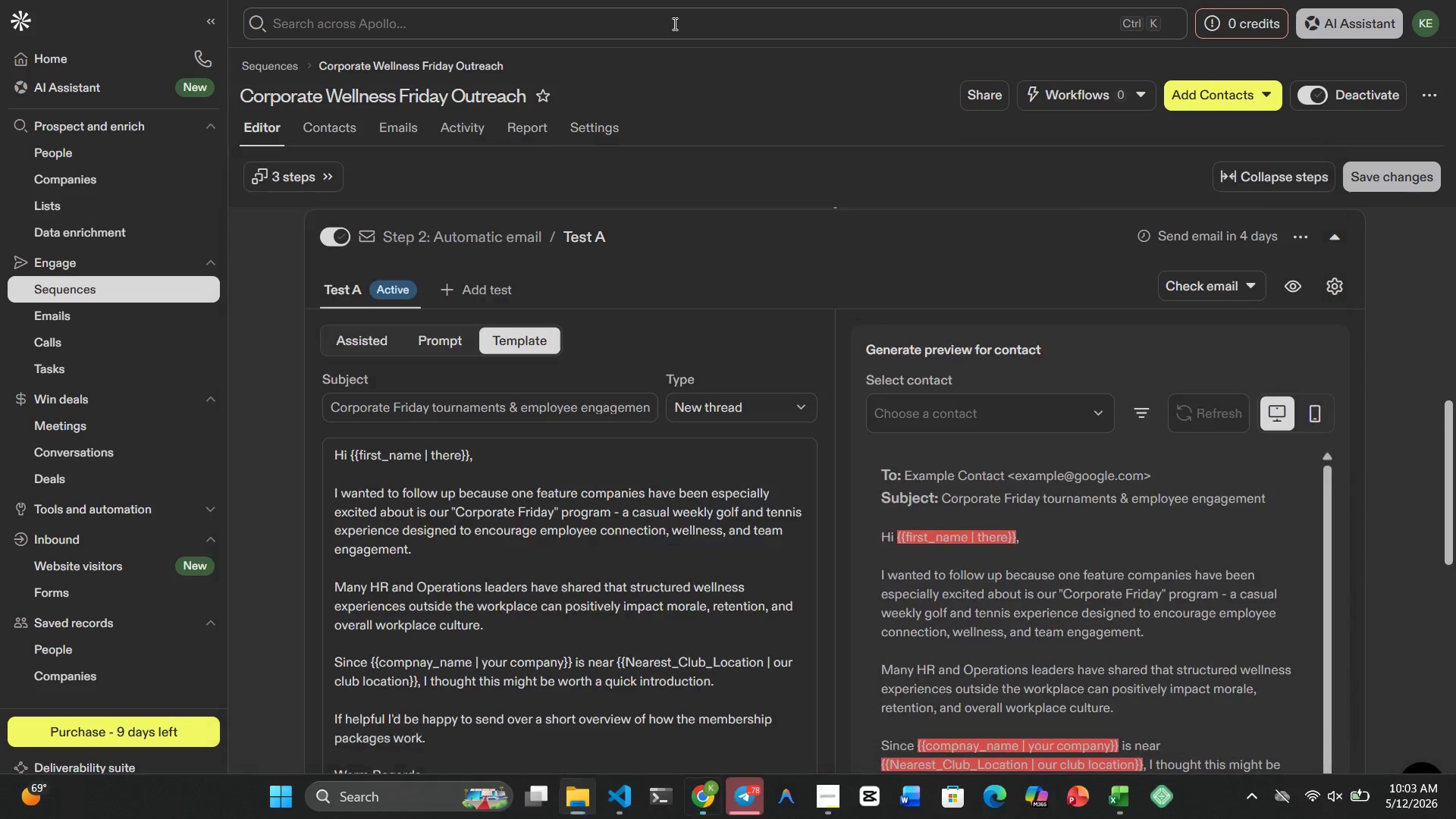 
key(Meta+4)
 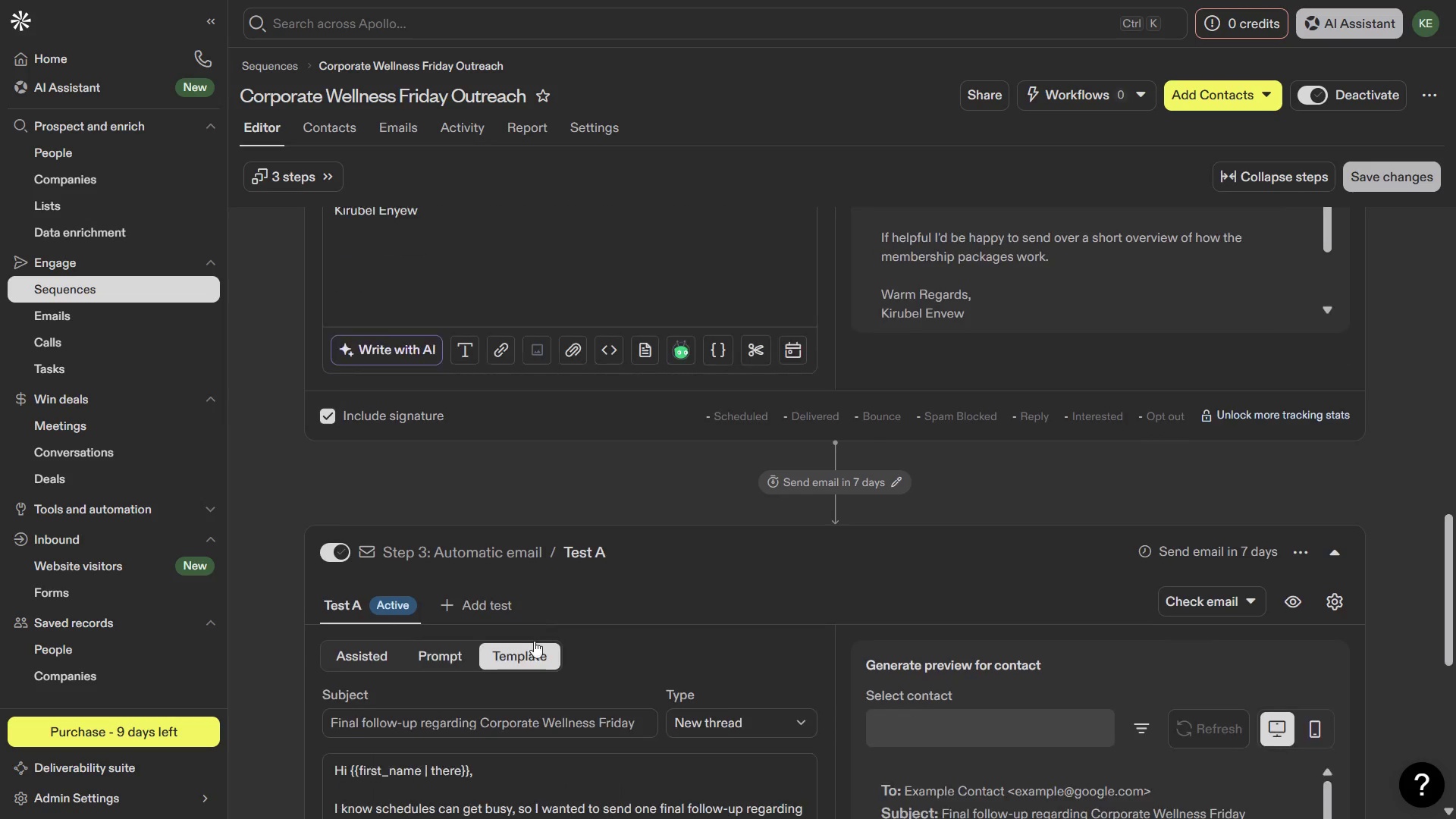 
wait(8.53)
 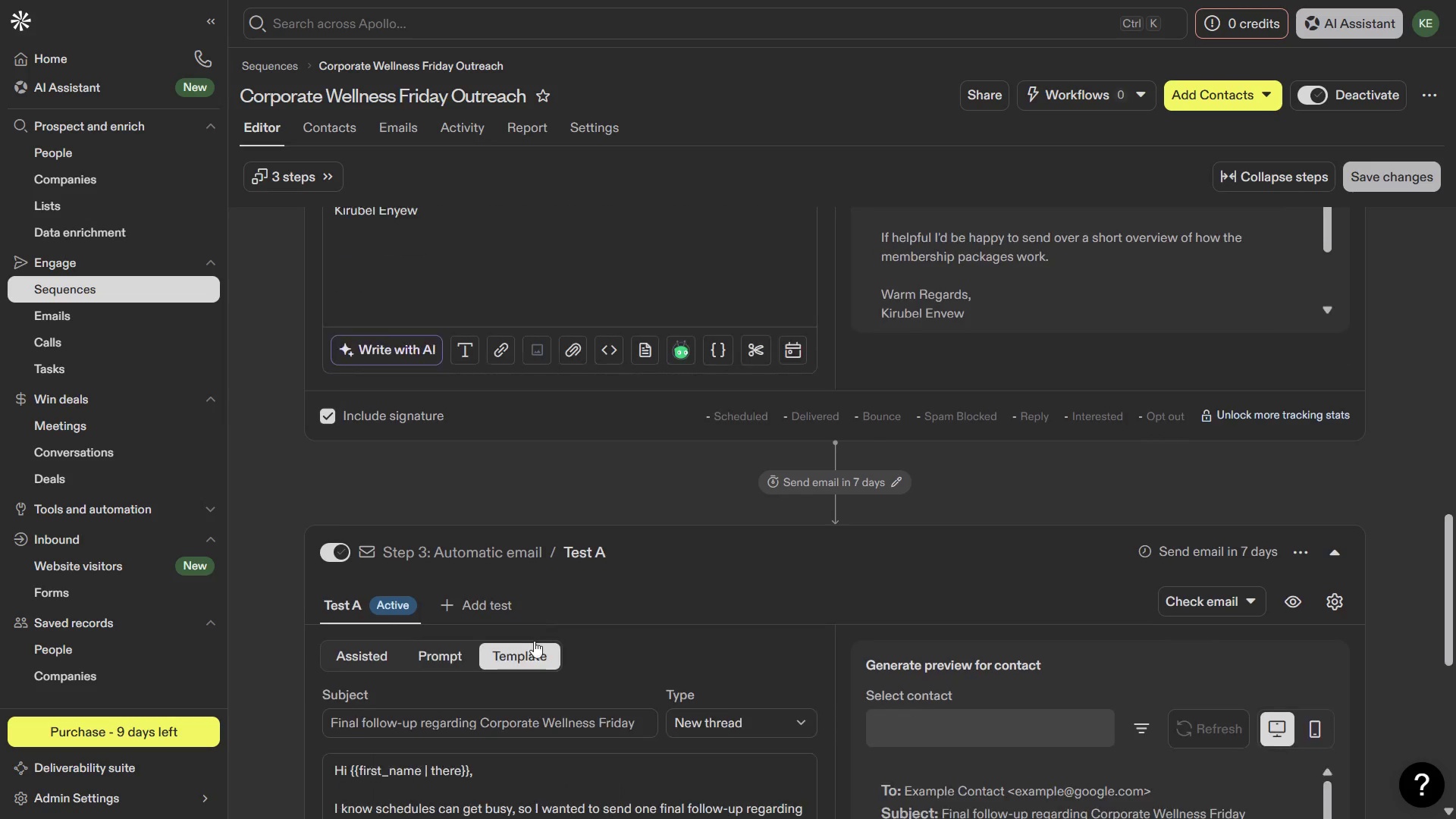 
key(PrintScreen)
 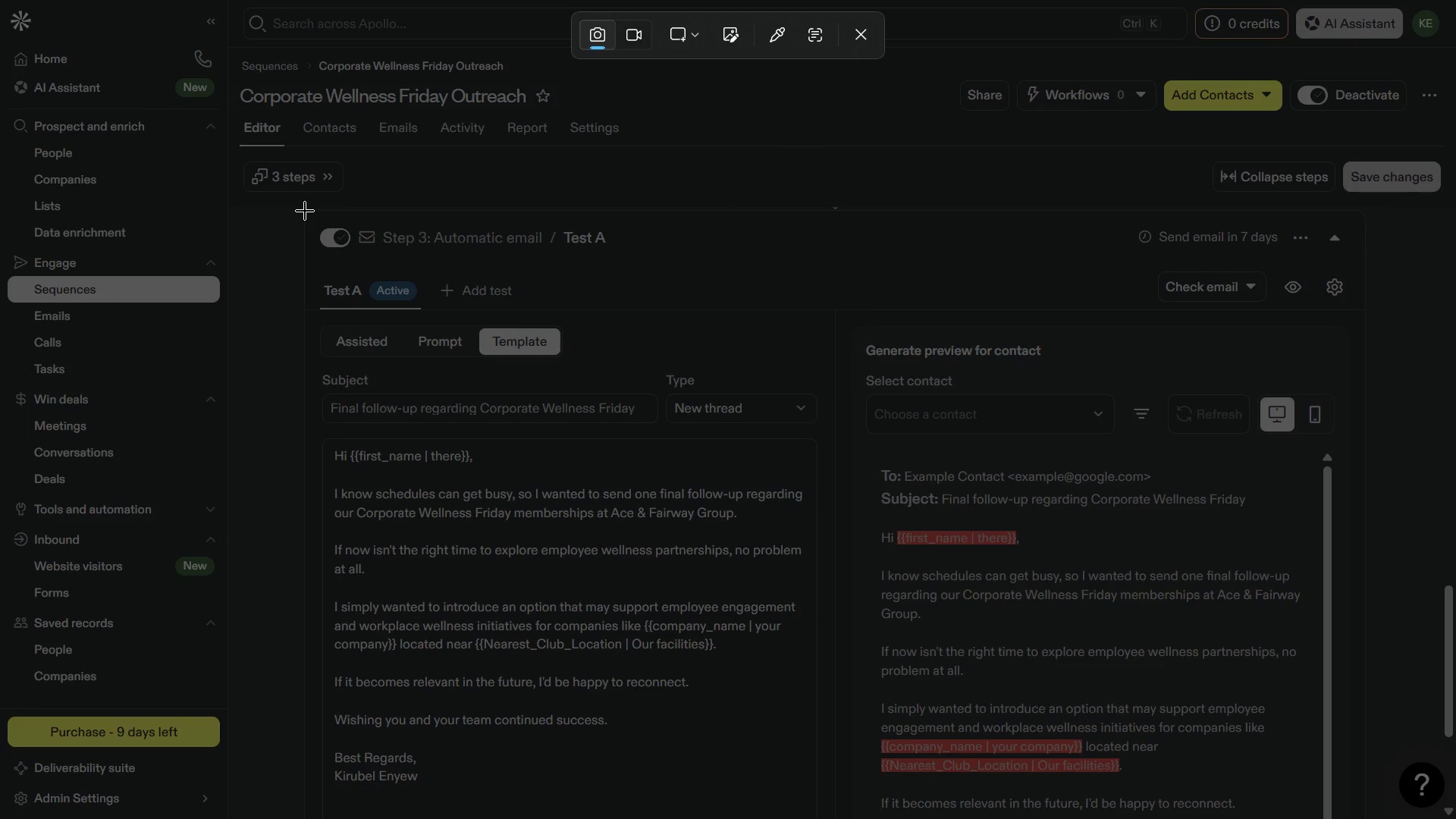 
left_click_drag(start_coordinate=[306, 213], to_coordinate=[828, 818])
 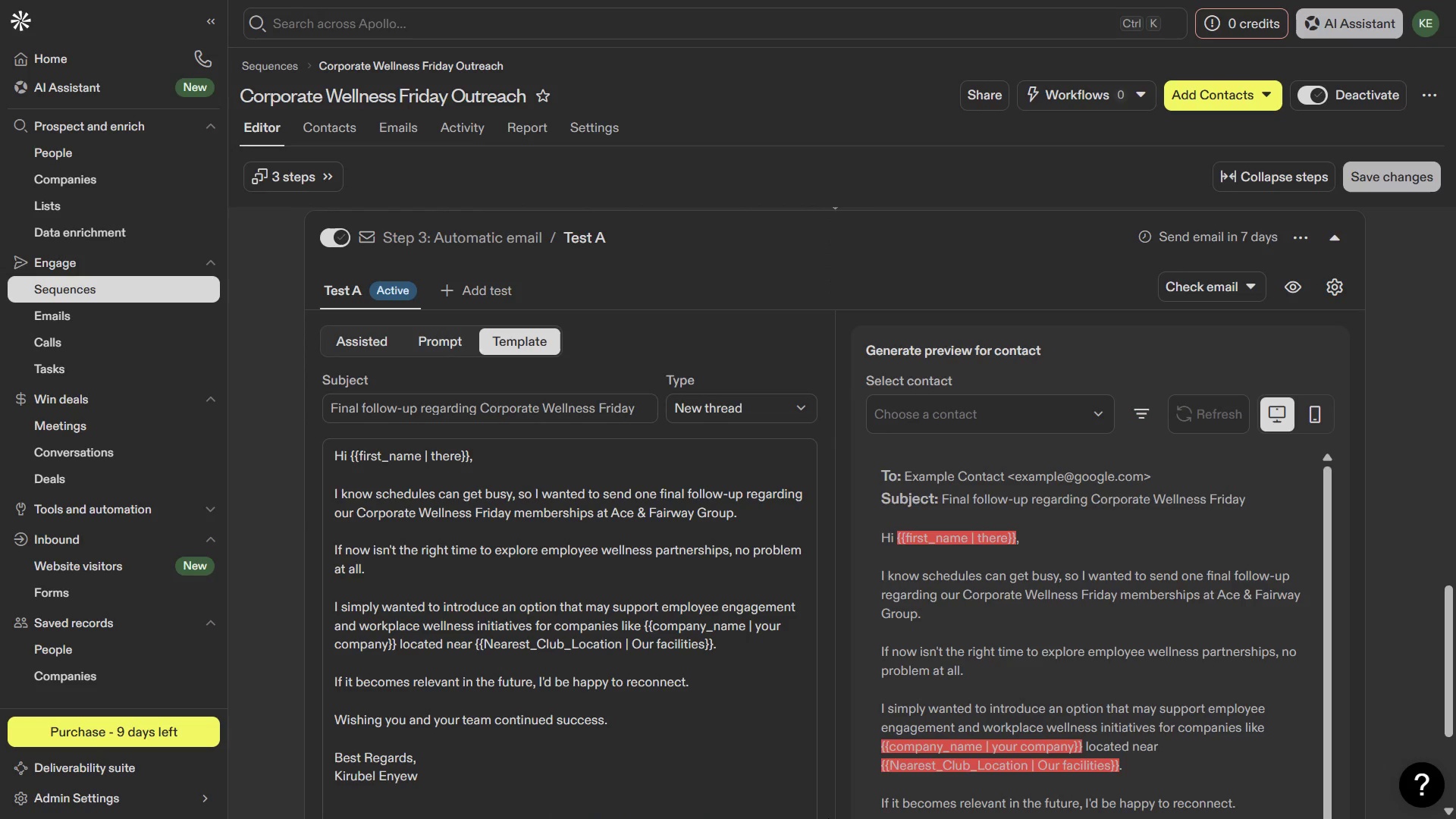 
key(Meta+MetaLeft)
 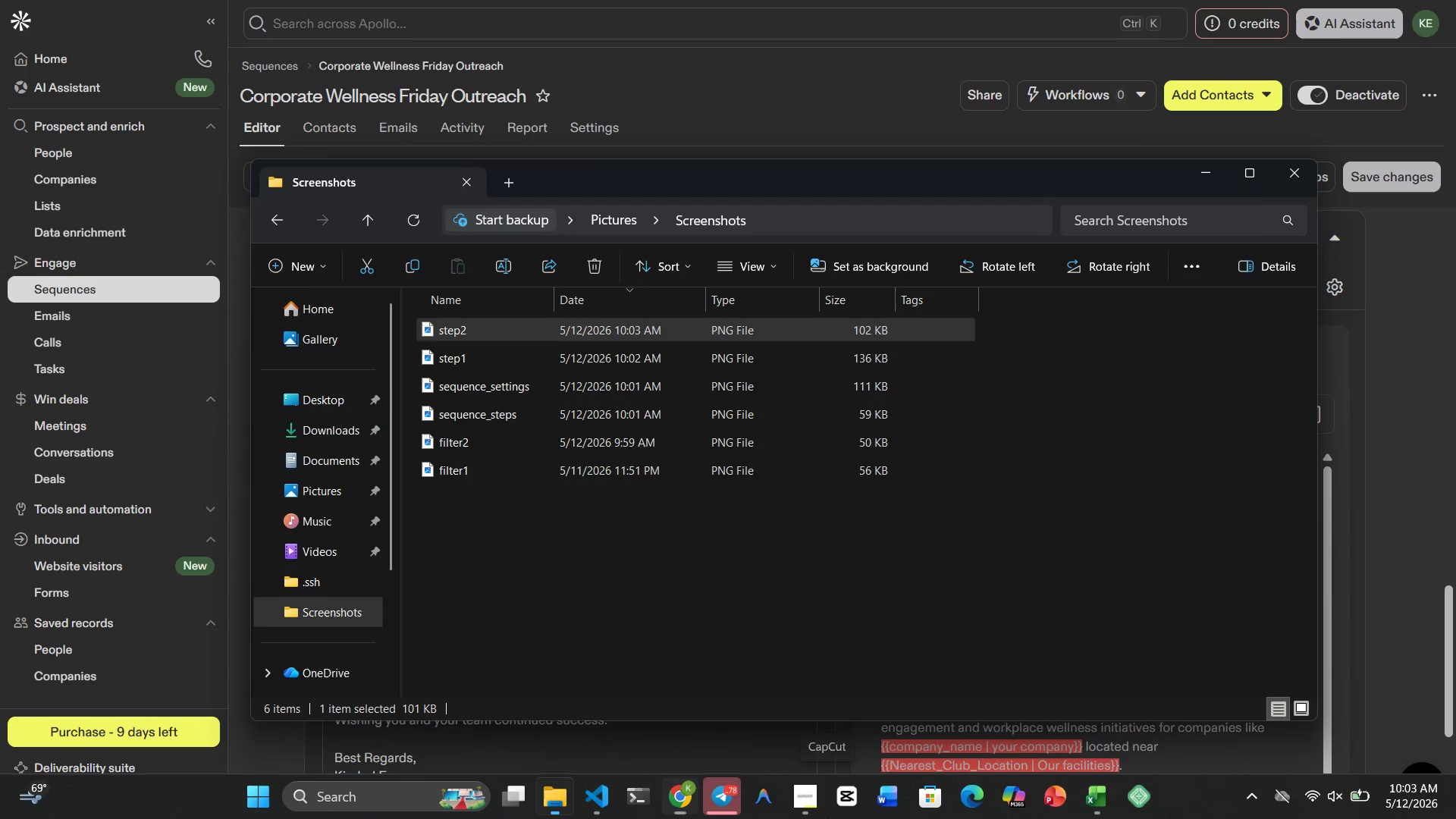 
key(Meta+1)
 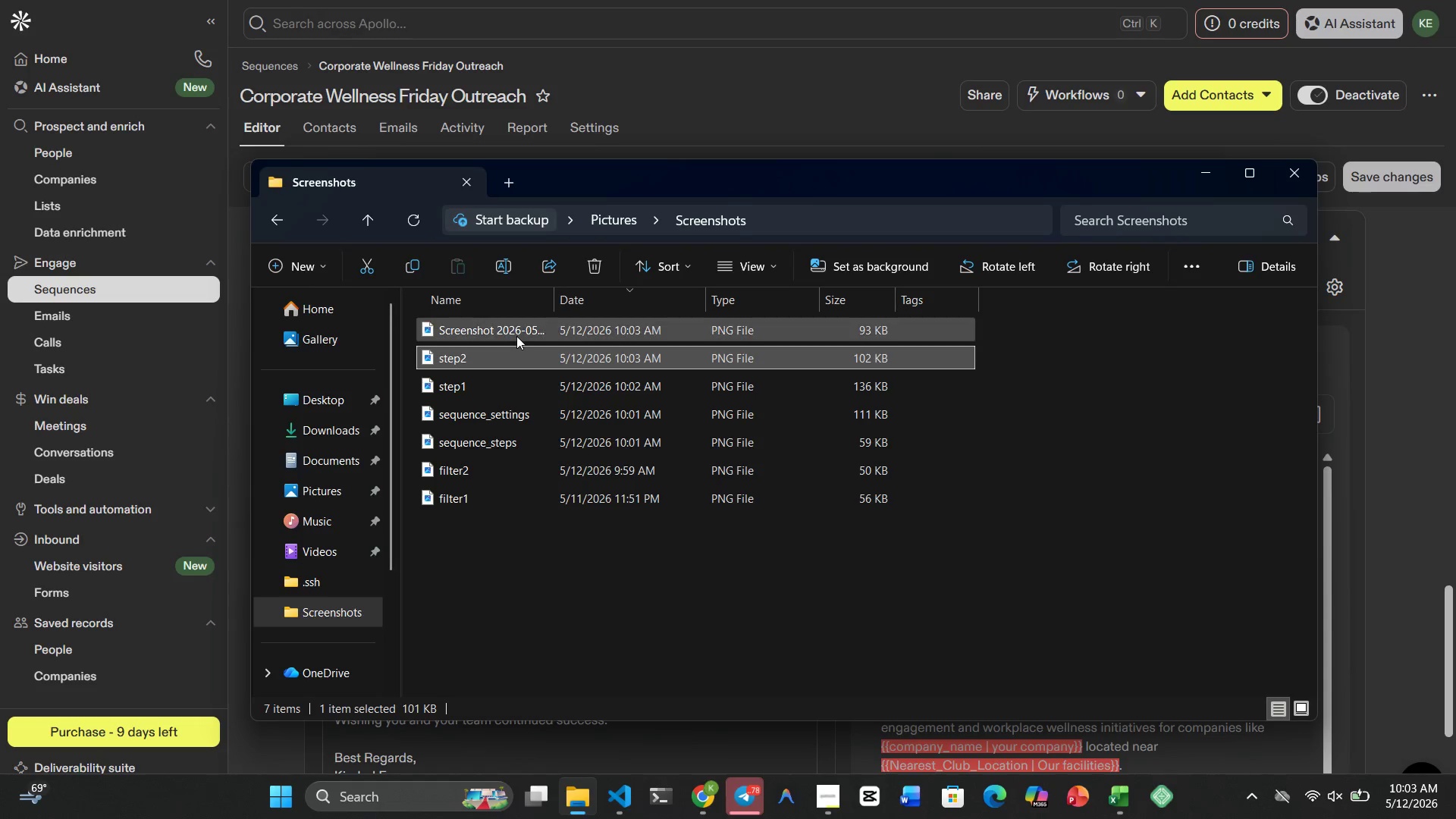 
left_click([515, 336])
 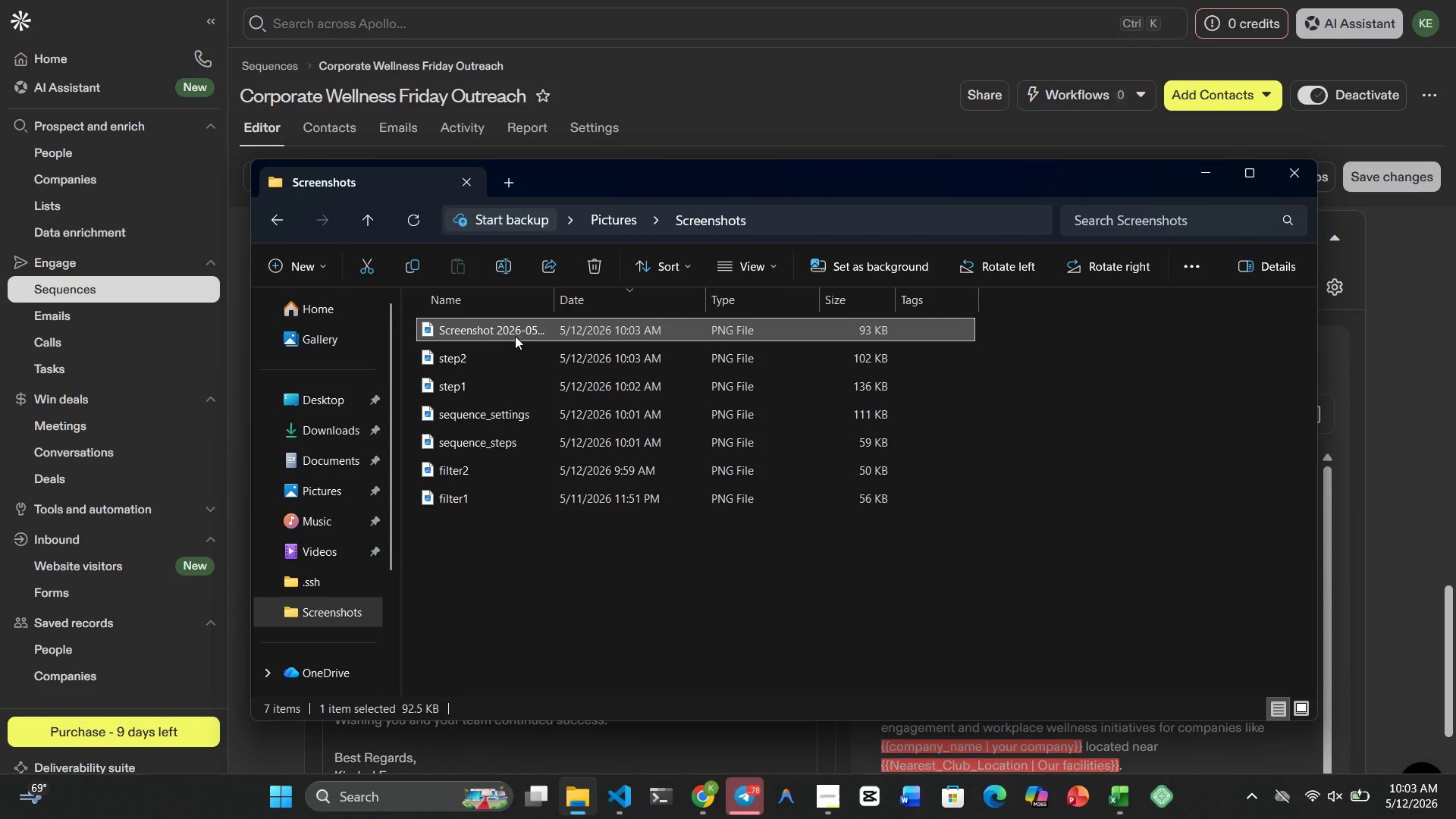 
right_click([515, 336])
 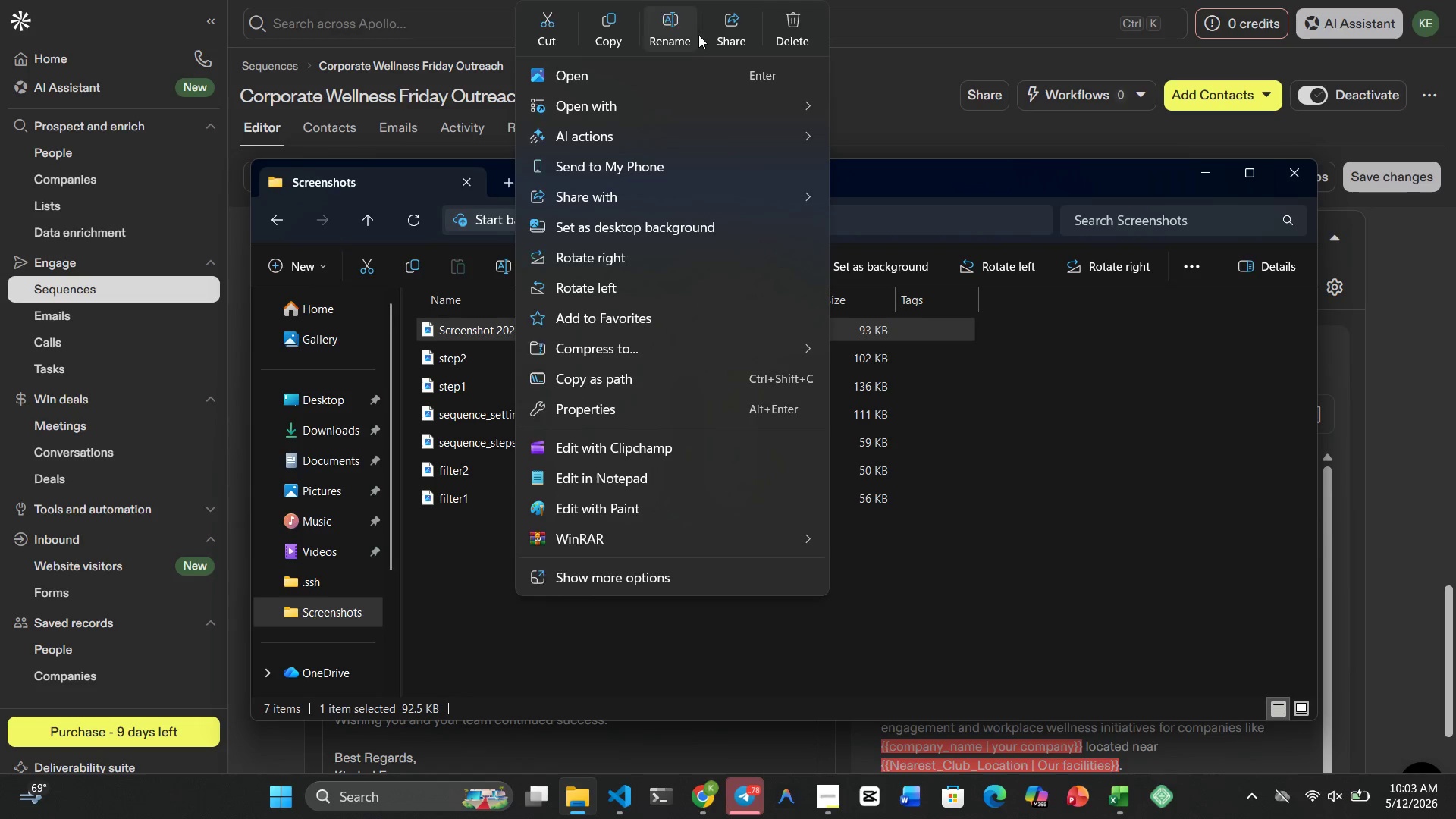 
left_click([694, 35])
 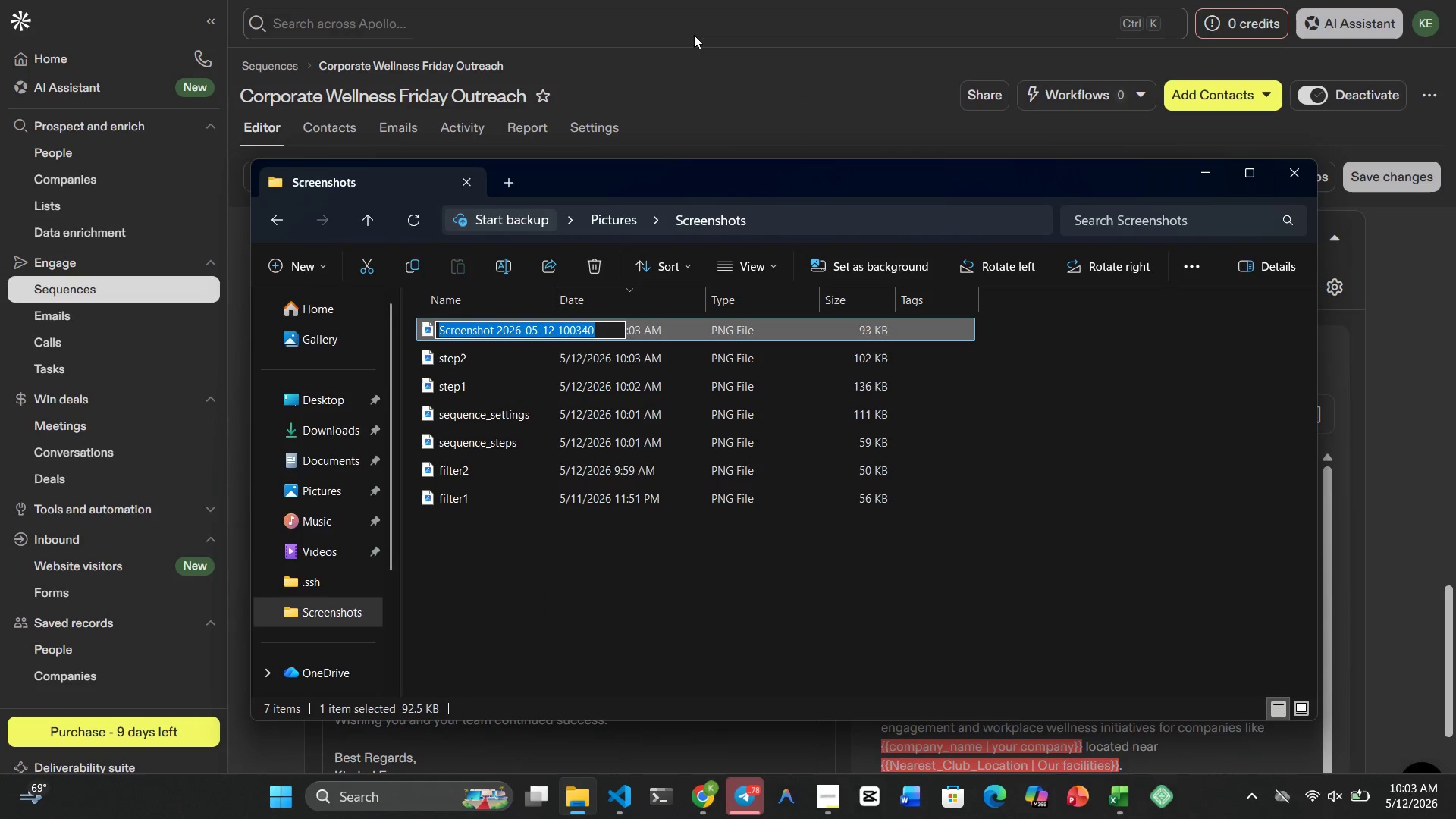 
type(step3)
 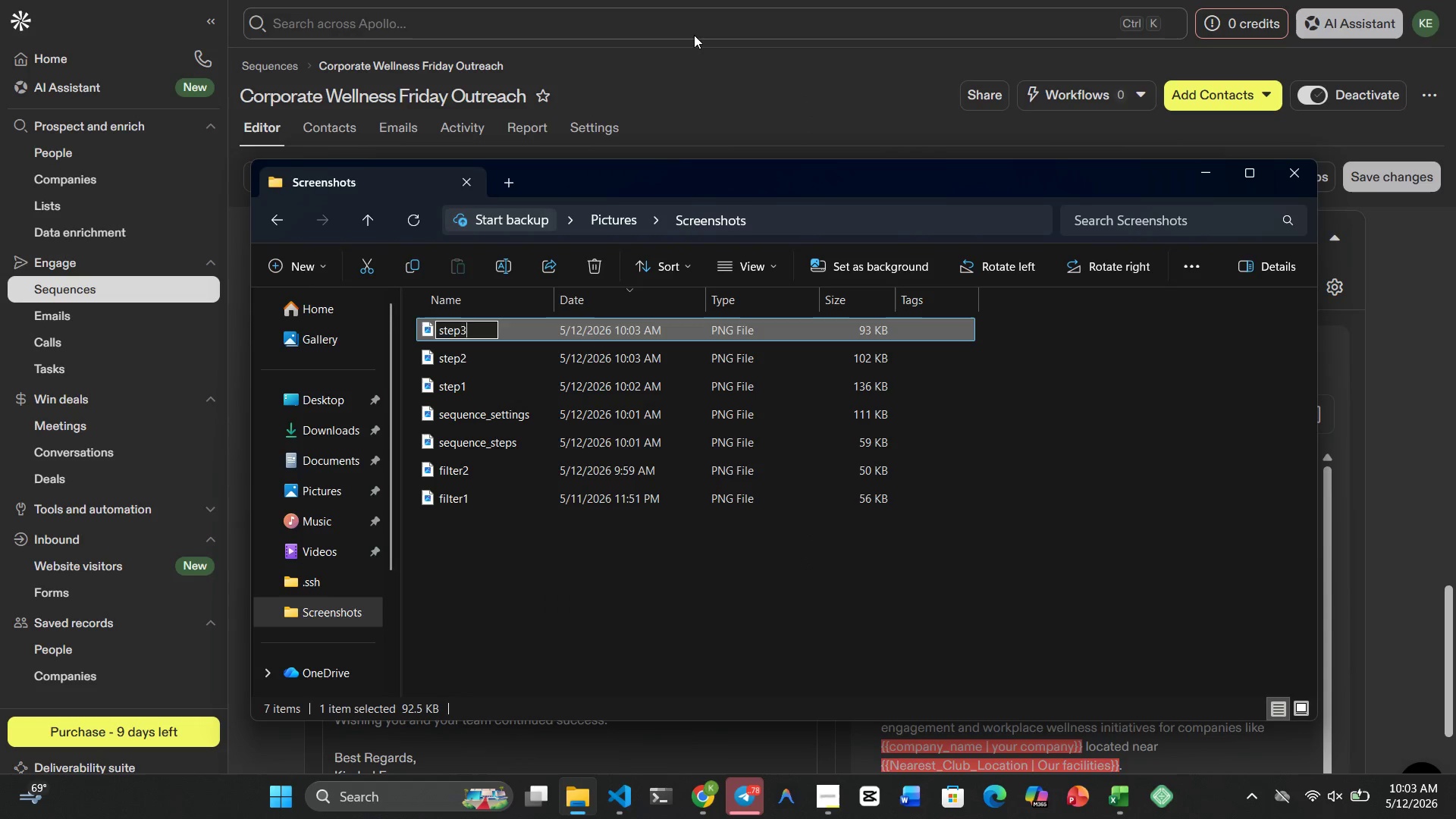 
key(Enter)
 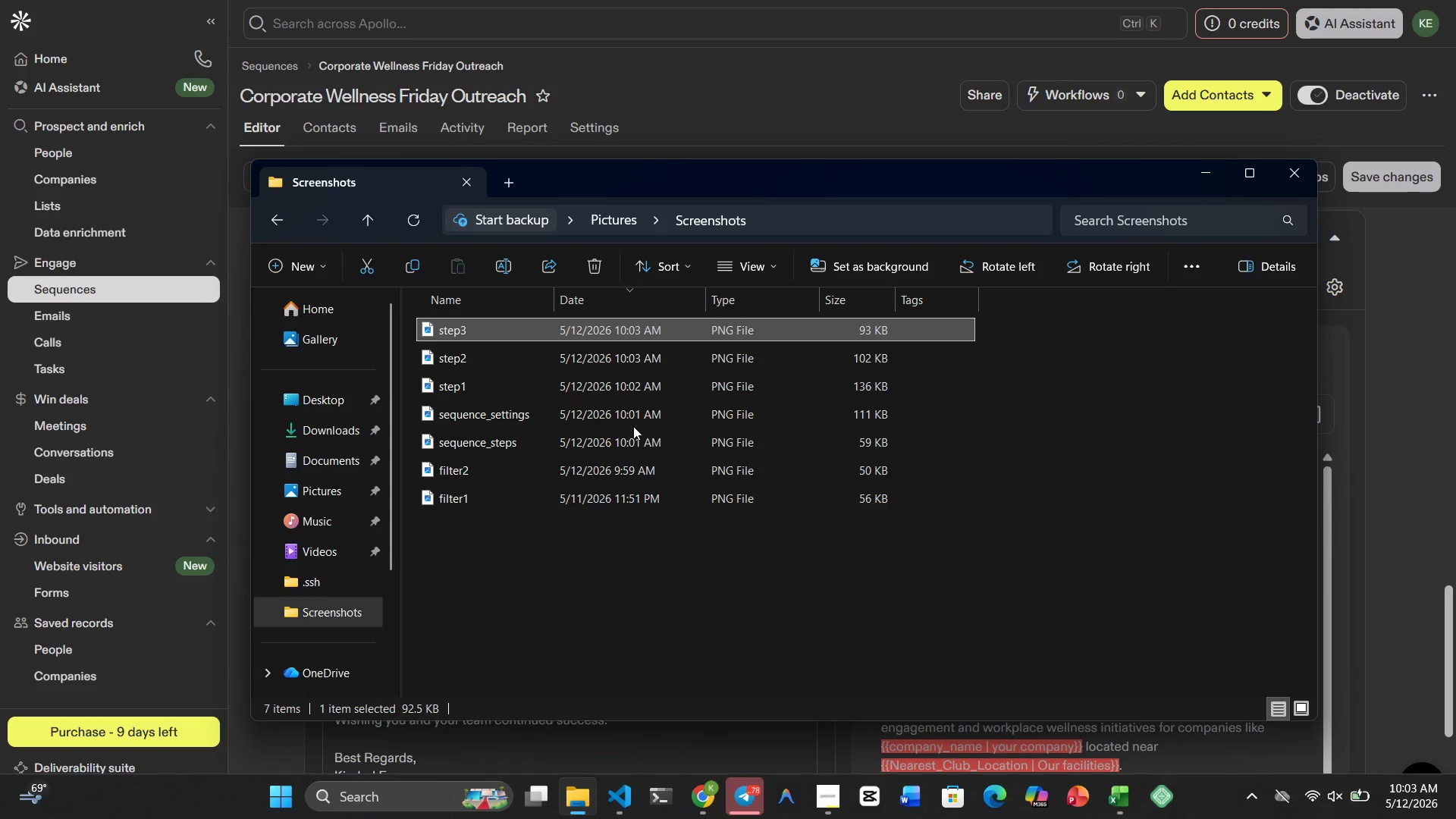 
left_click([566, 463])
 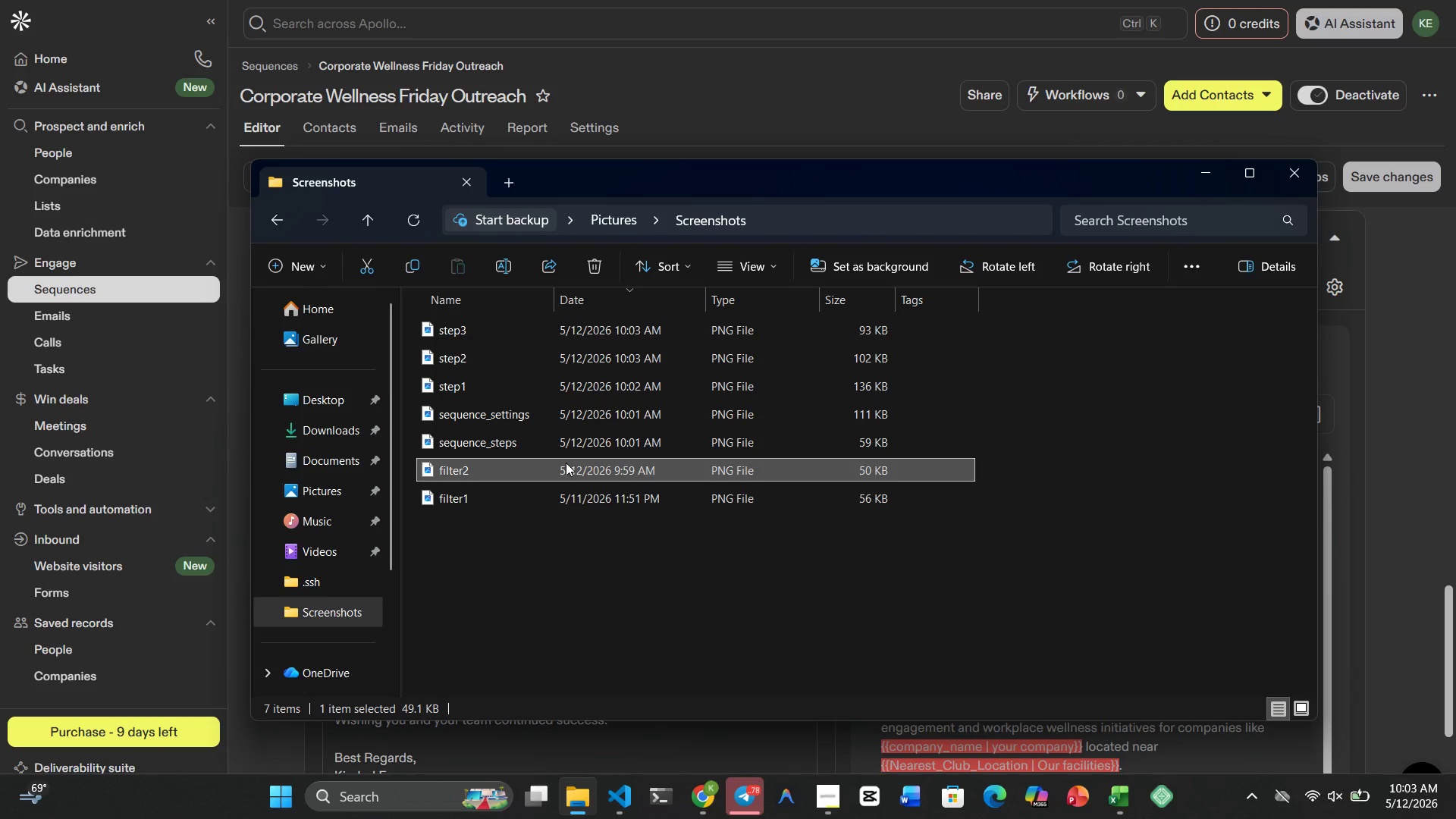 
key(Shift+ArrowDown)
 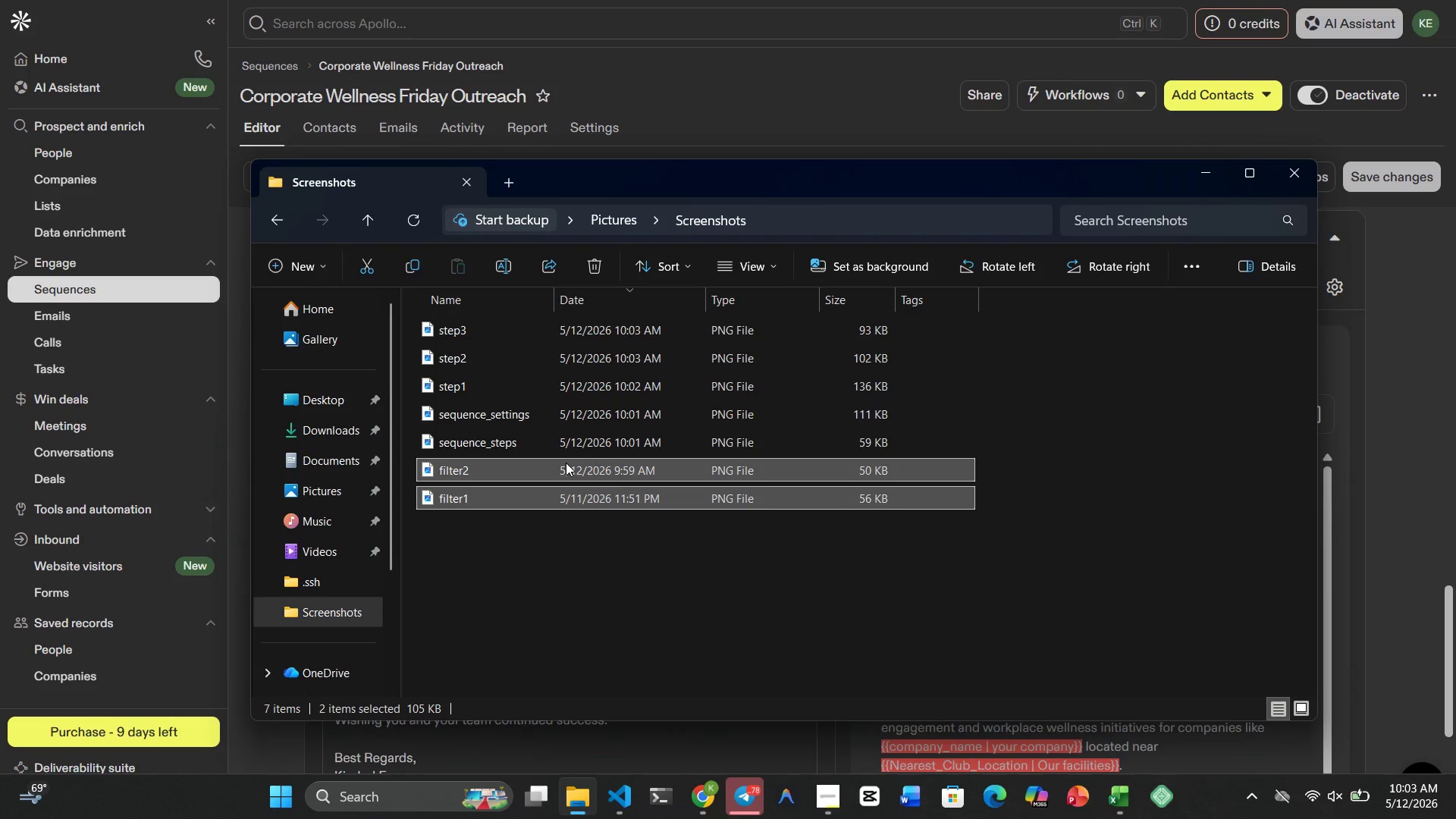 
right_click([566, 463])
 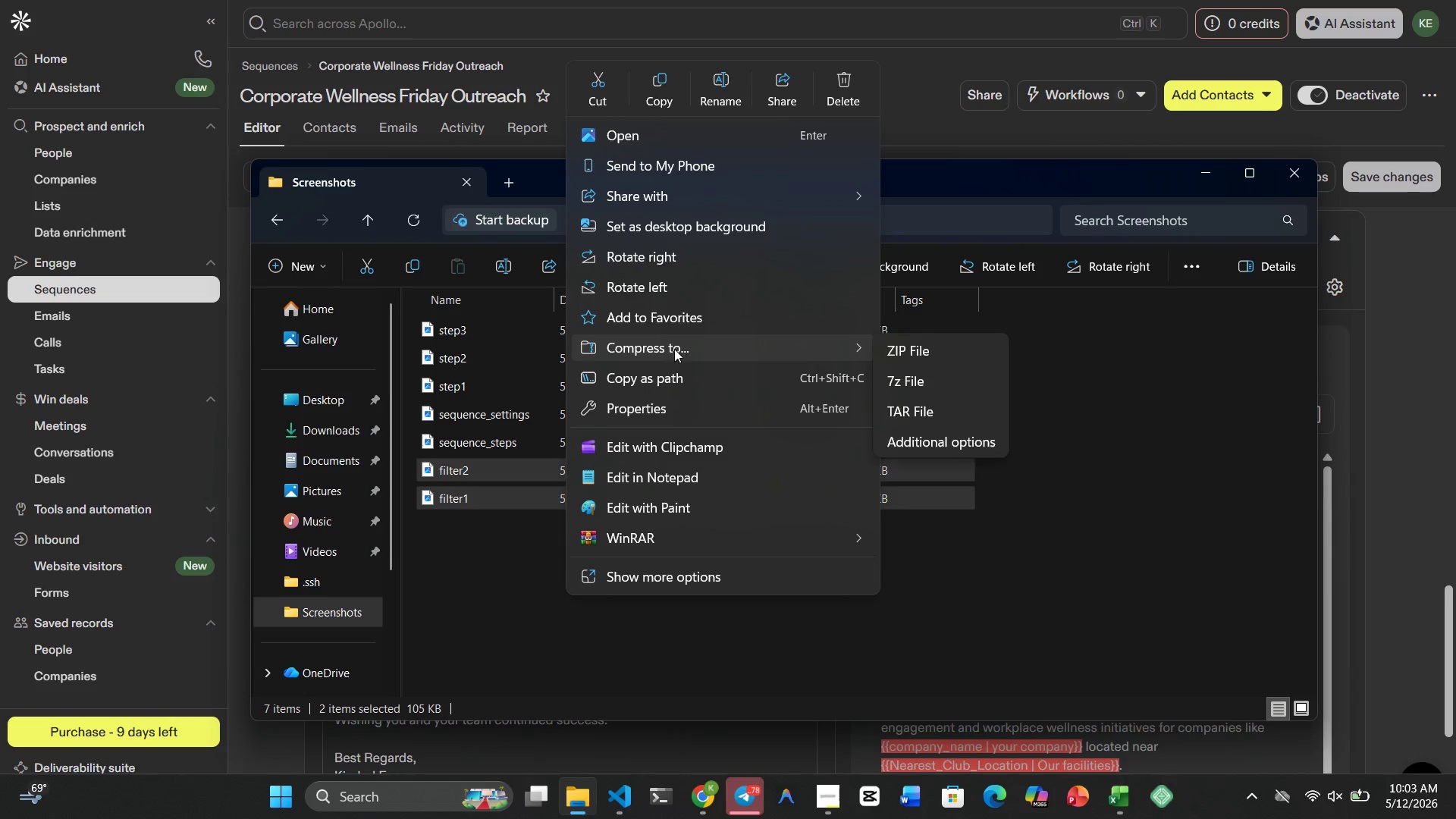 
left_click([934, 350])
 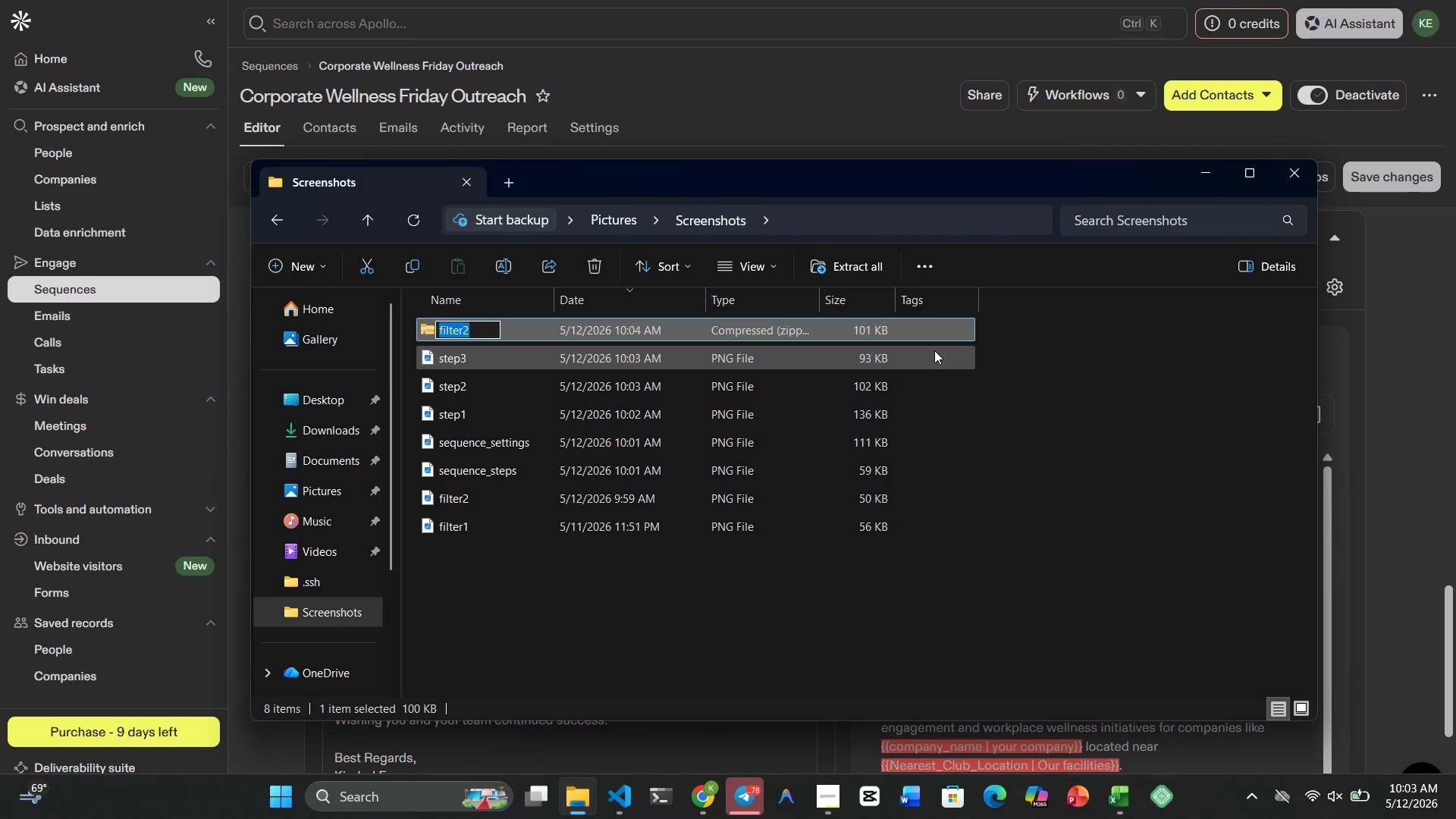 
key(ArrowRight)
 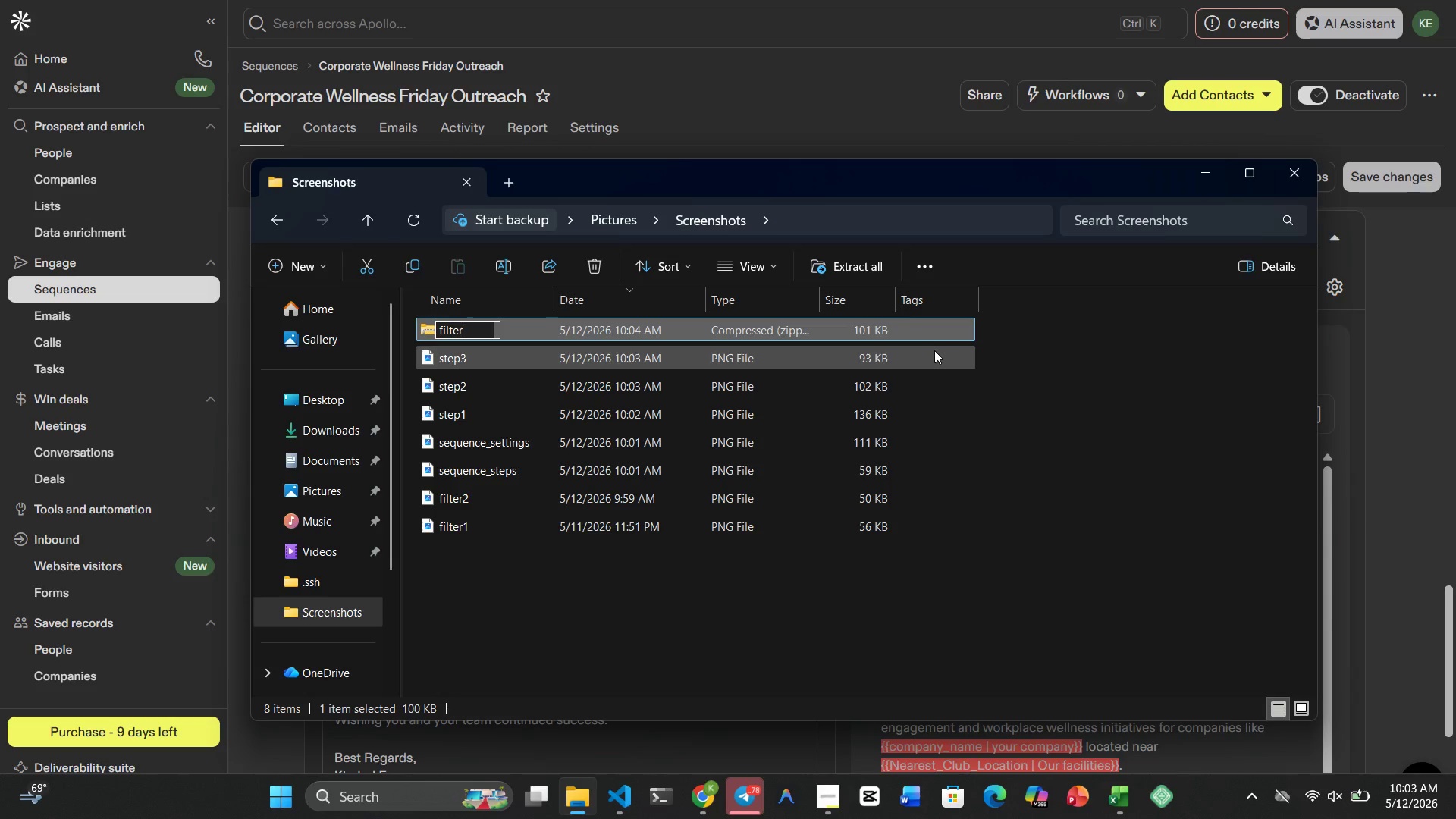 
key(Backspace)
 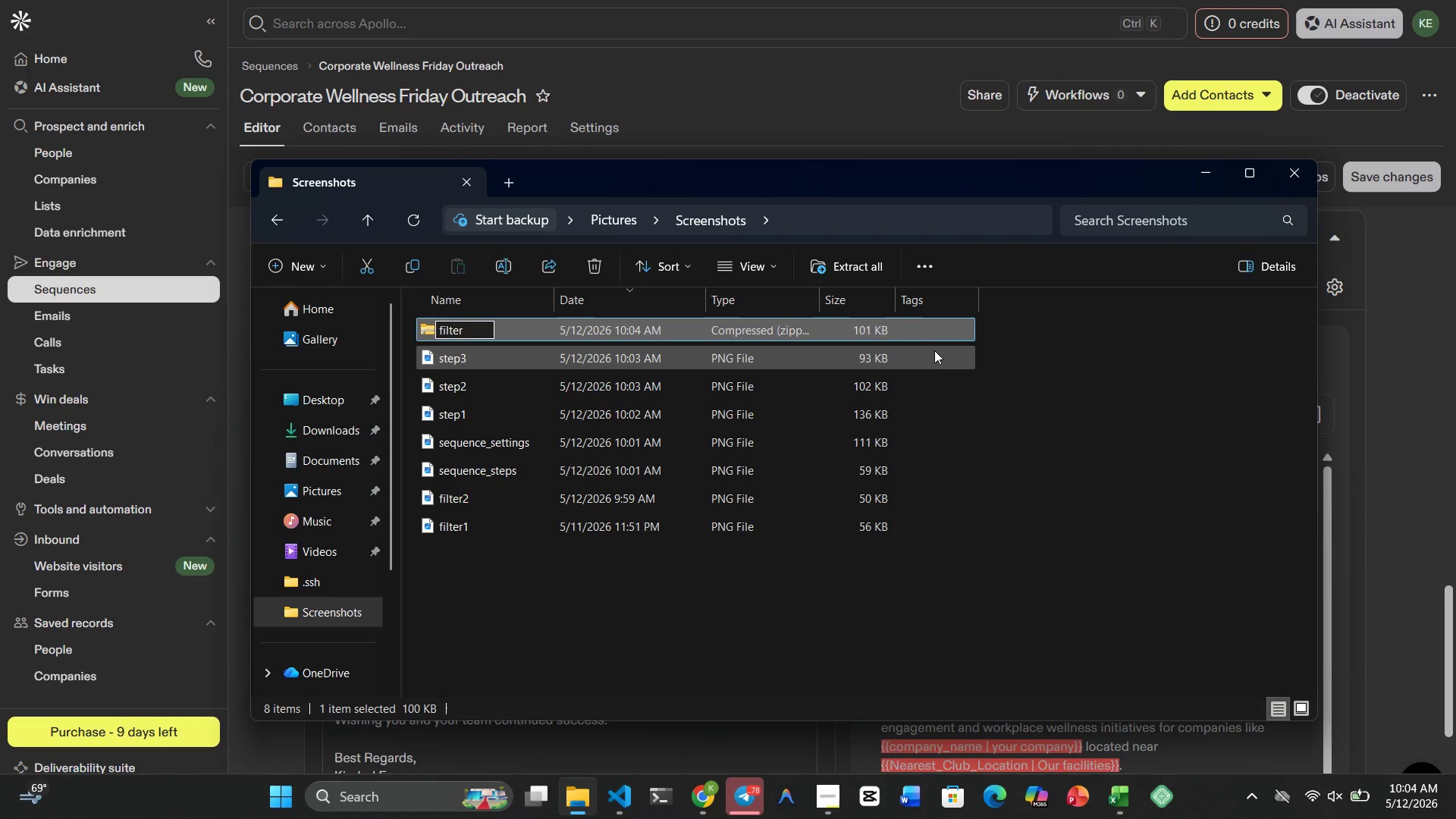 
key(S)
 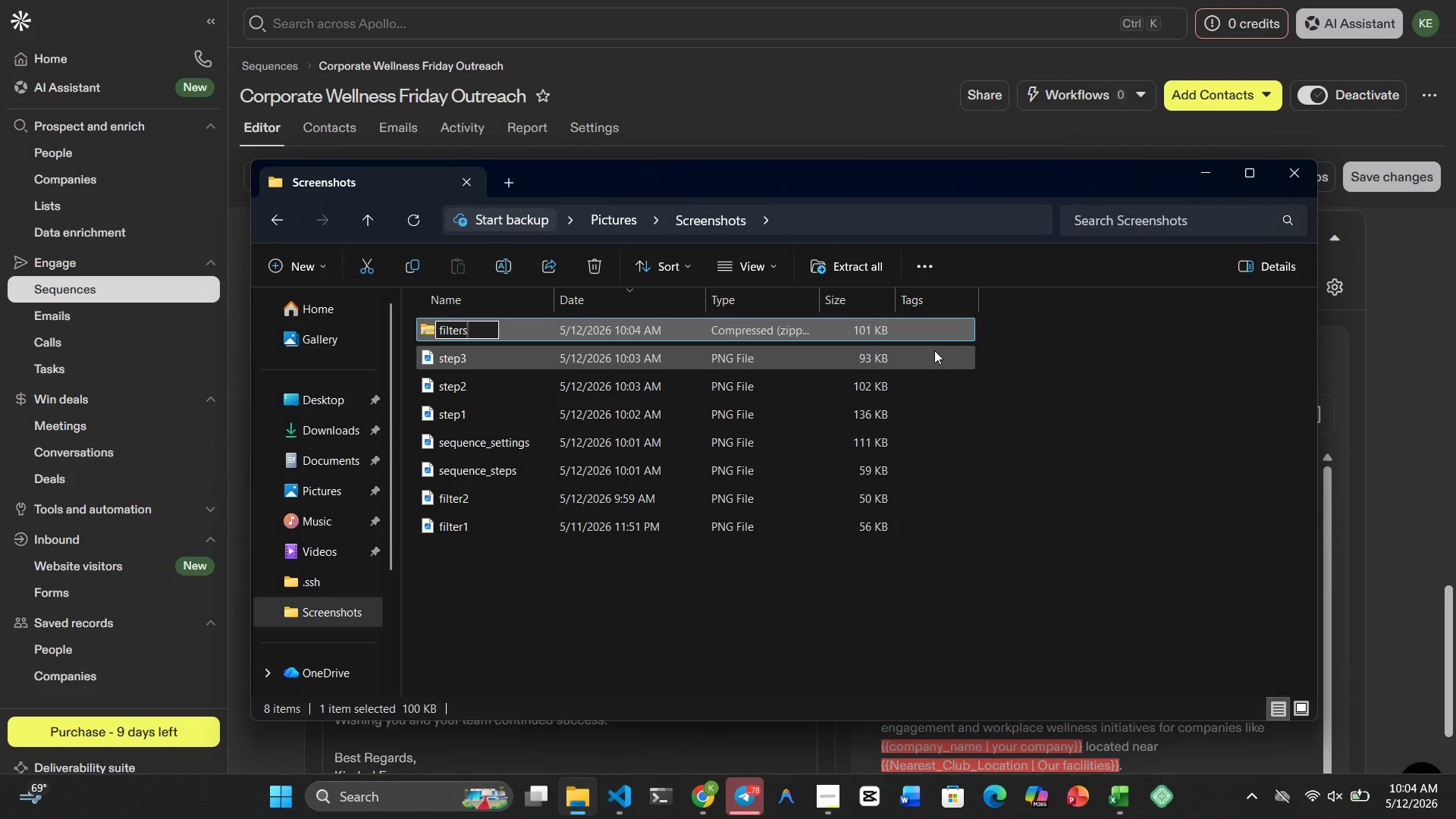 
key(Enter)
 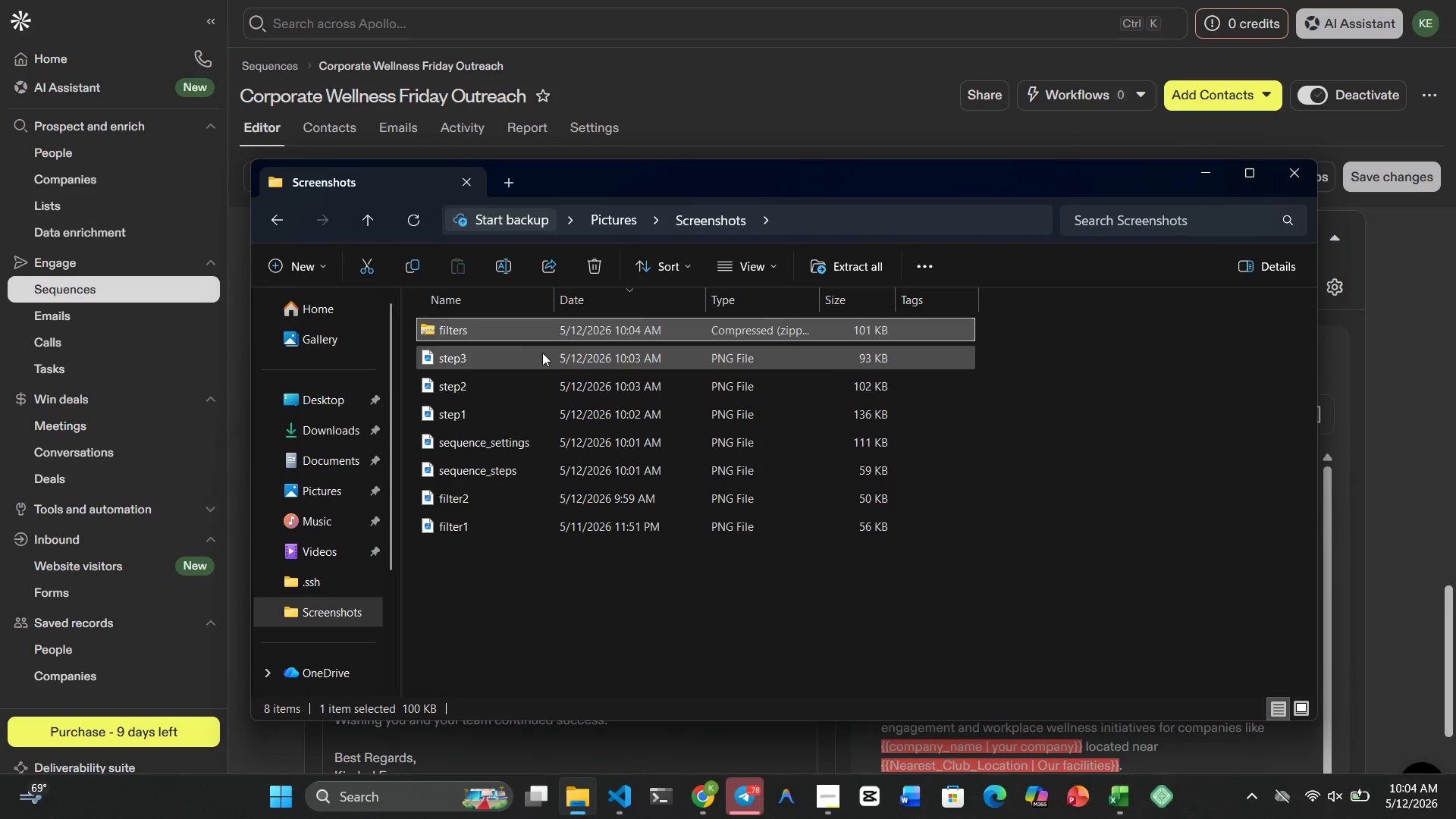 
left_click([532, 350])
 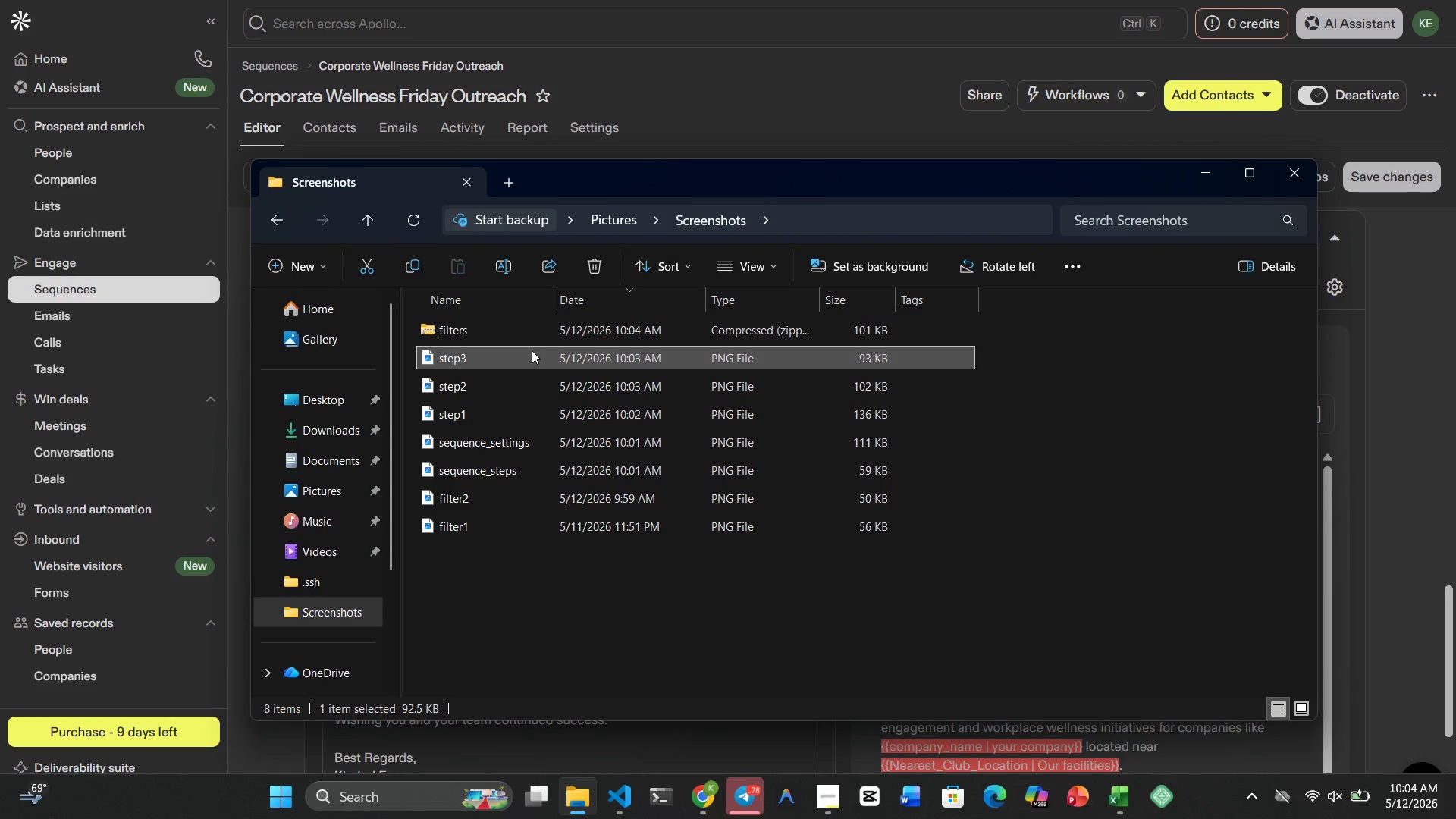 
key(Shift+ArrowDown)
 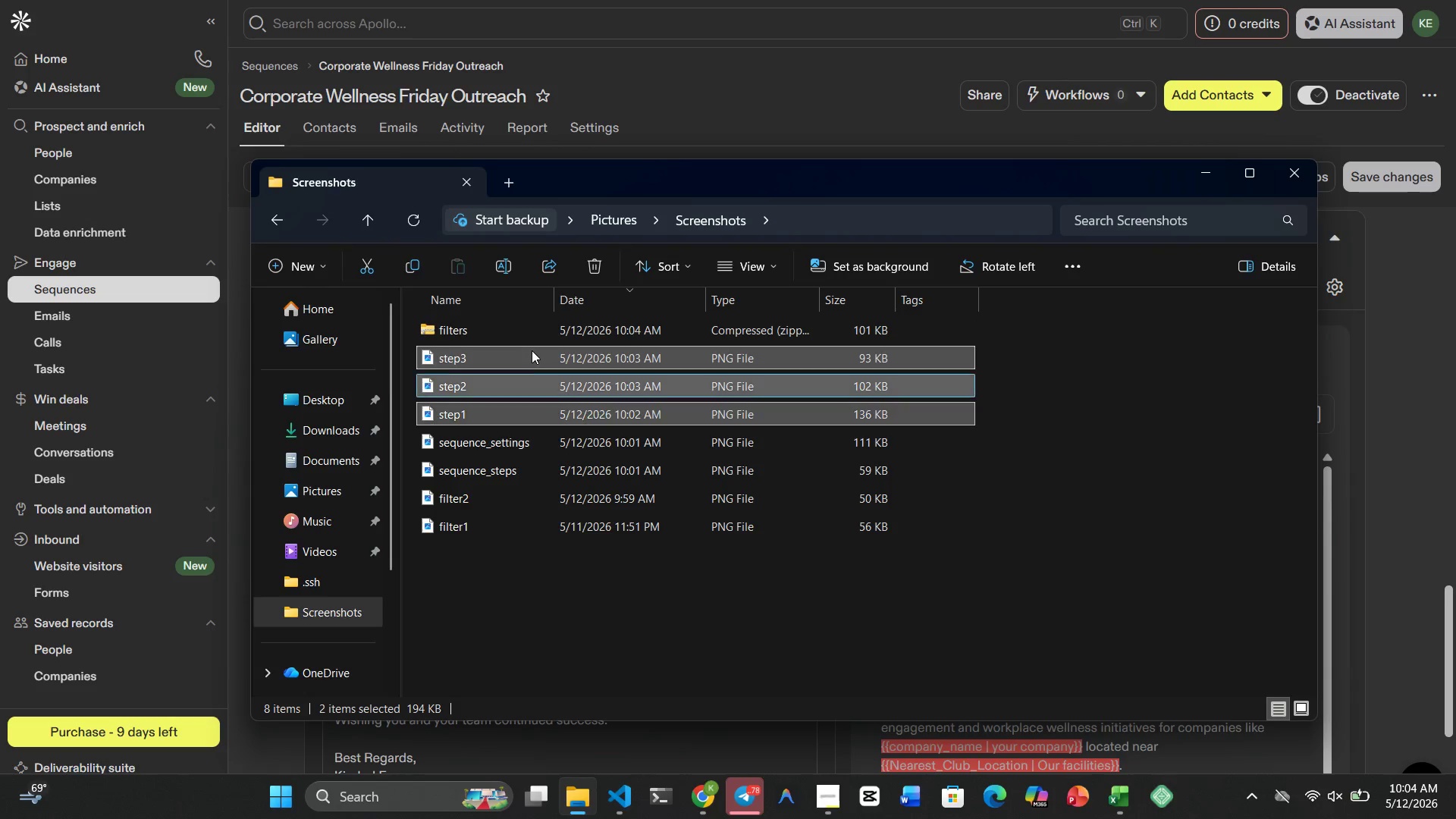 
key(Shift+ArrowDown)
 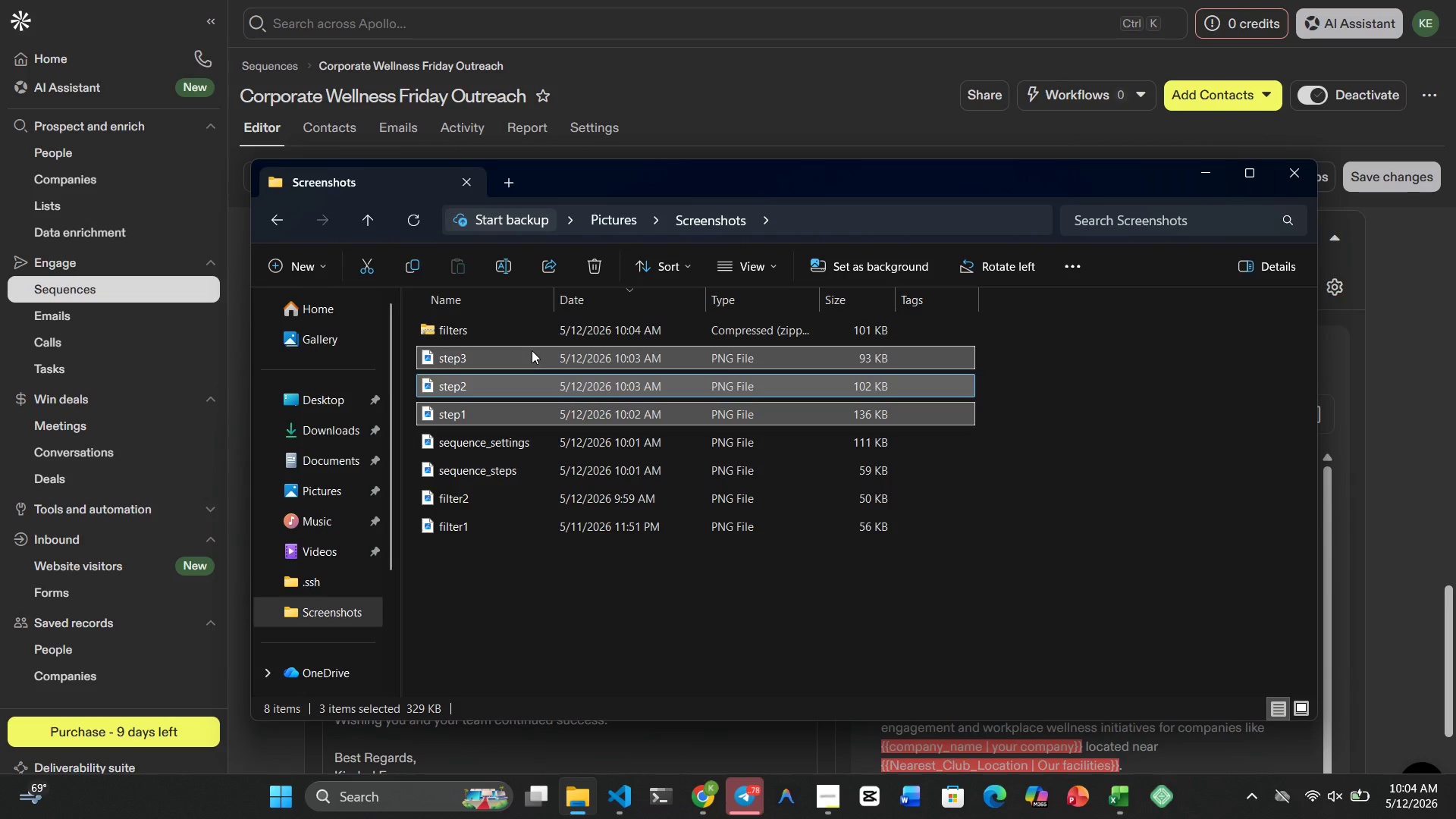 
right_click([532, 350])
 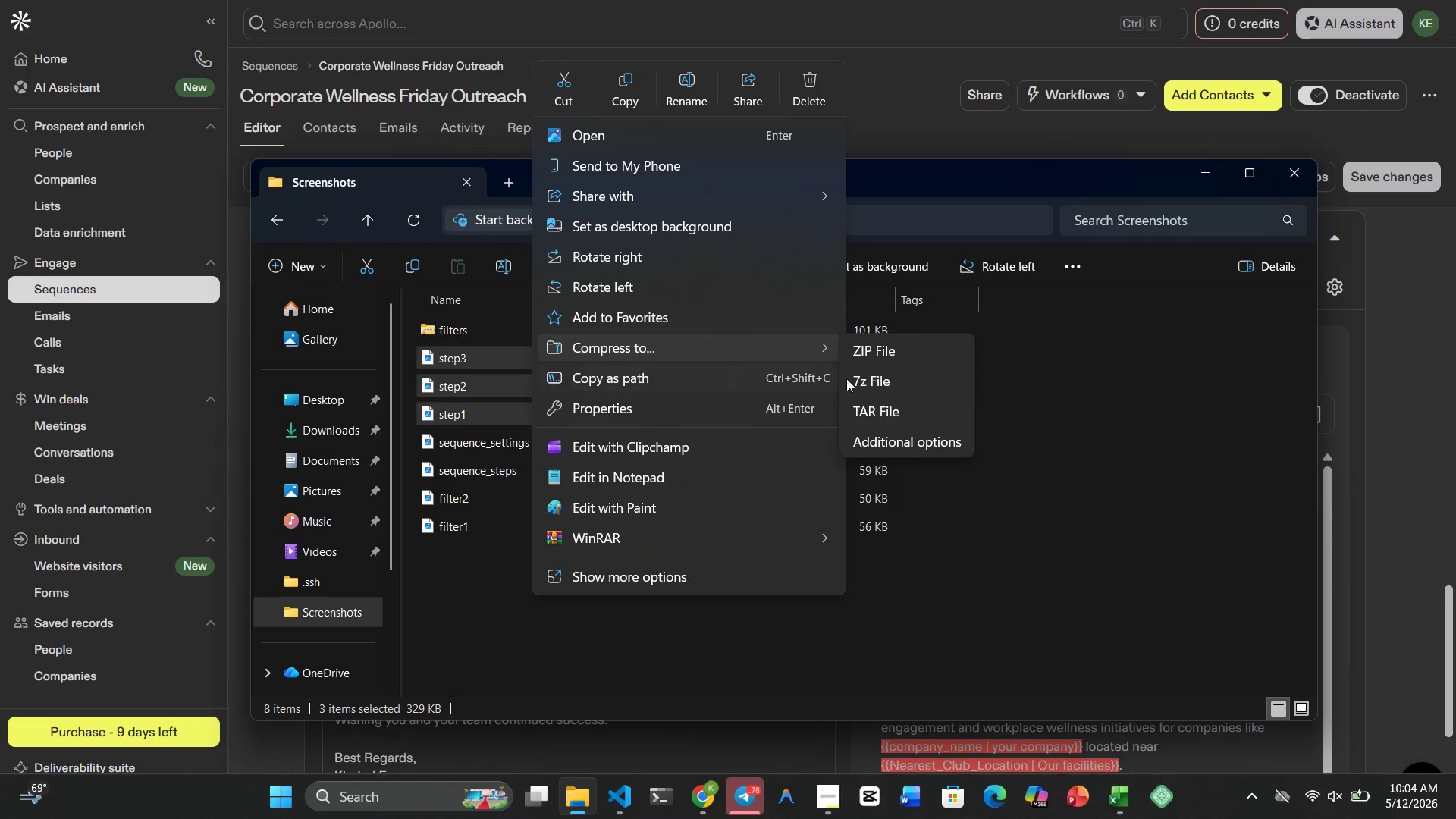 
left_click([893, 353])
 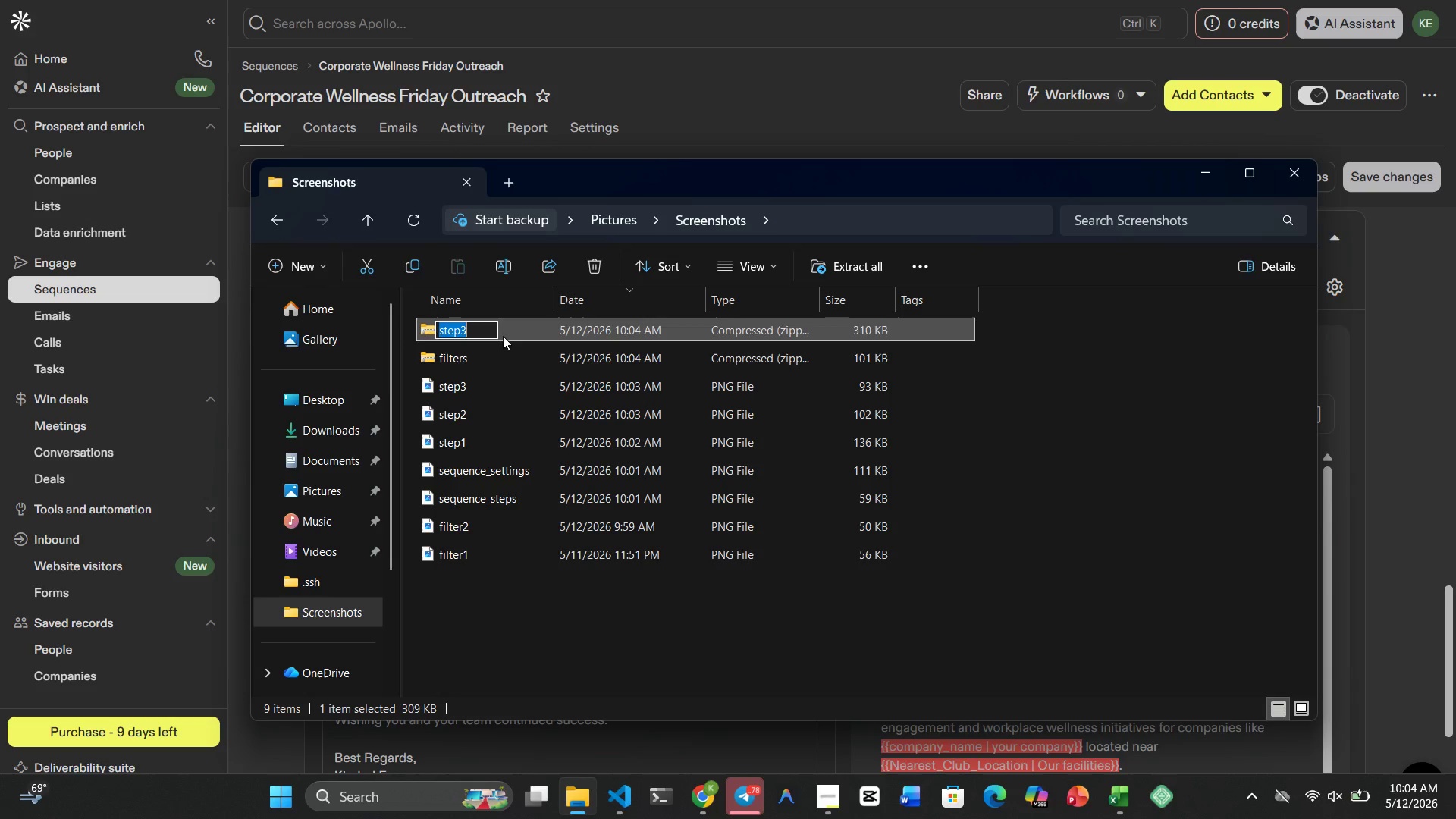 
left_click([479, 331])
 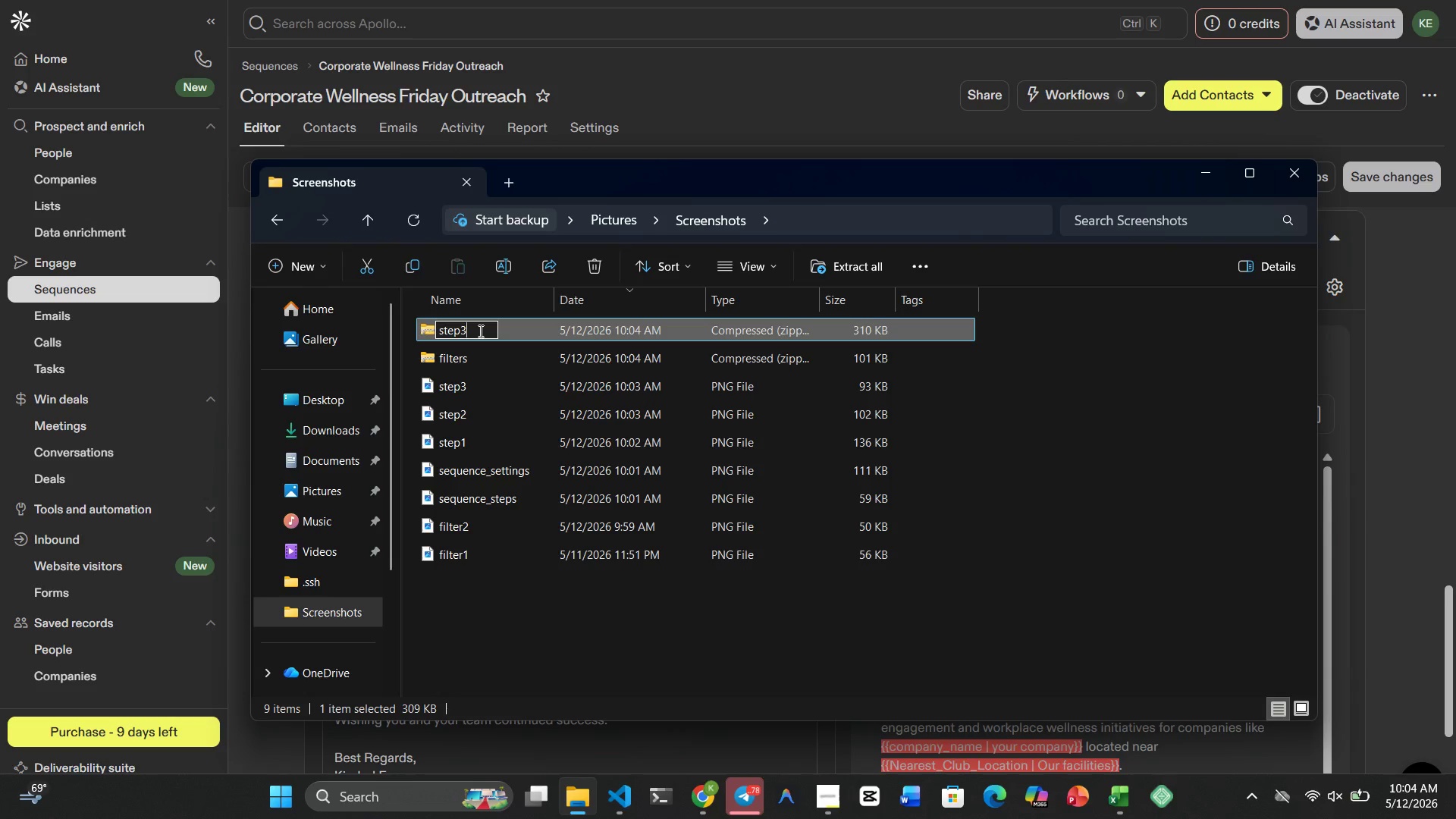 
key(Backspace)
 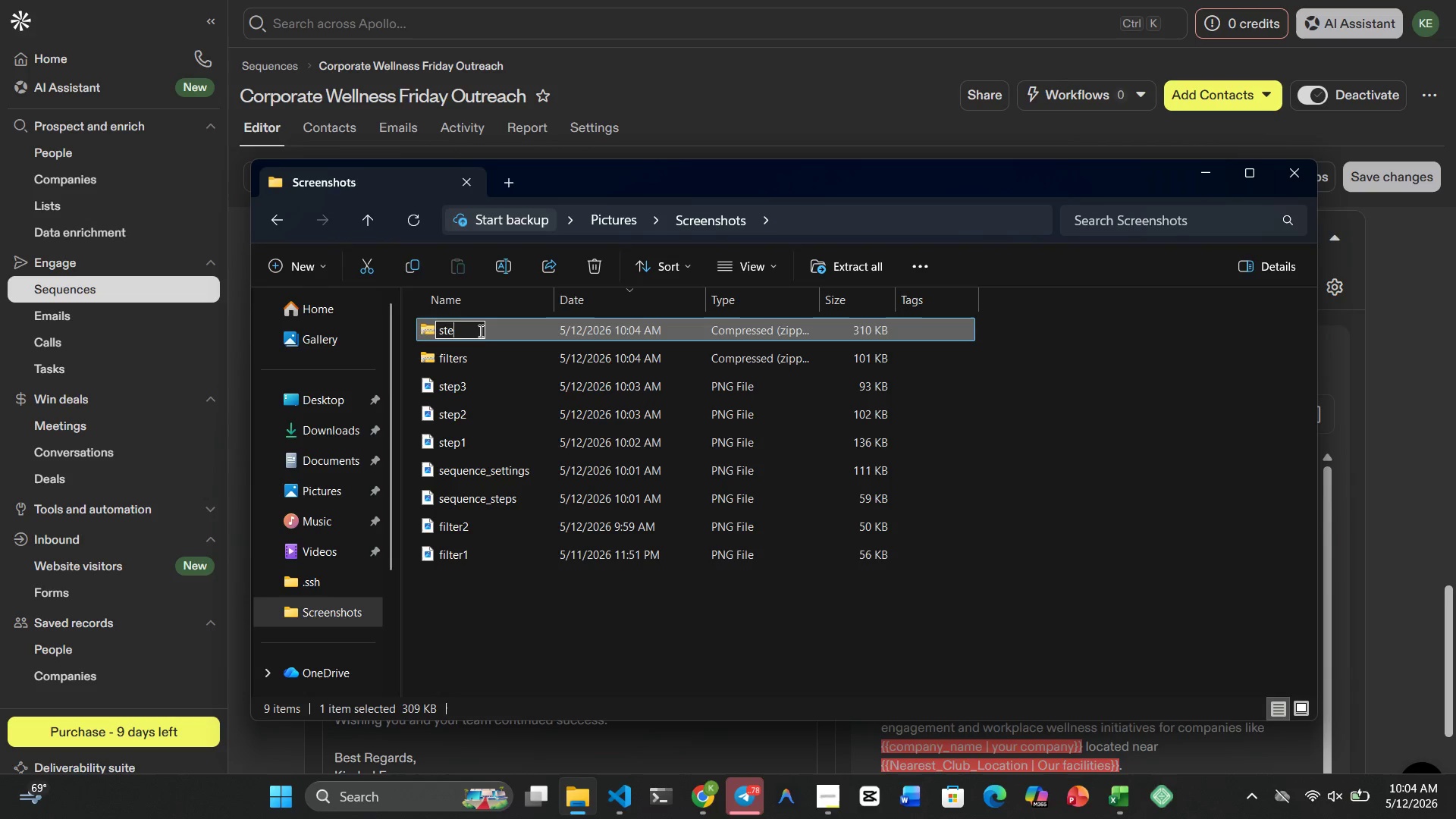 
key(Backspace)
 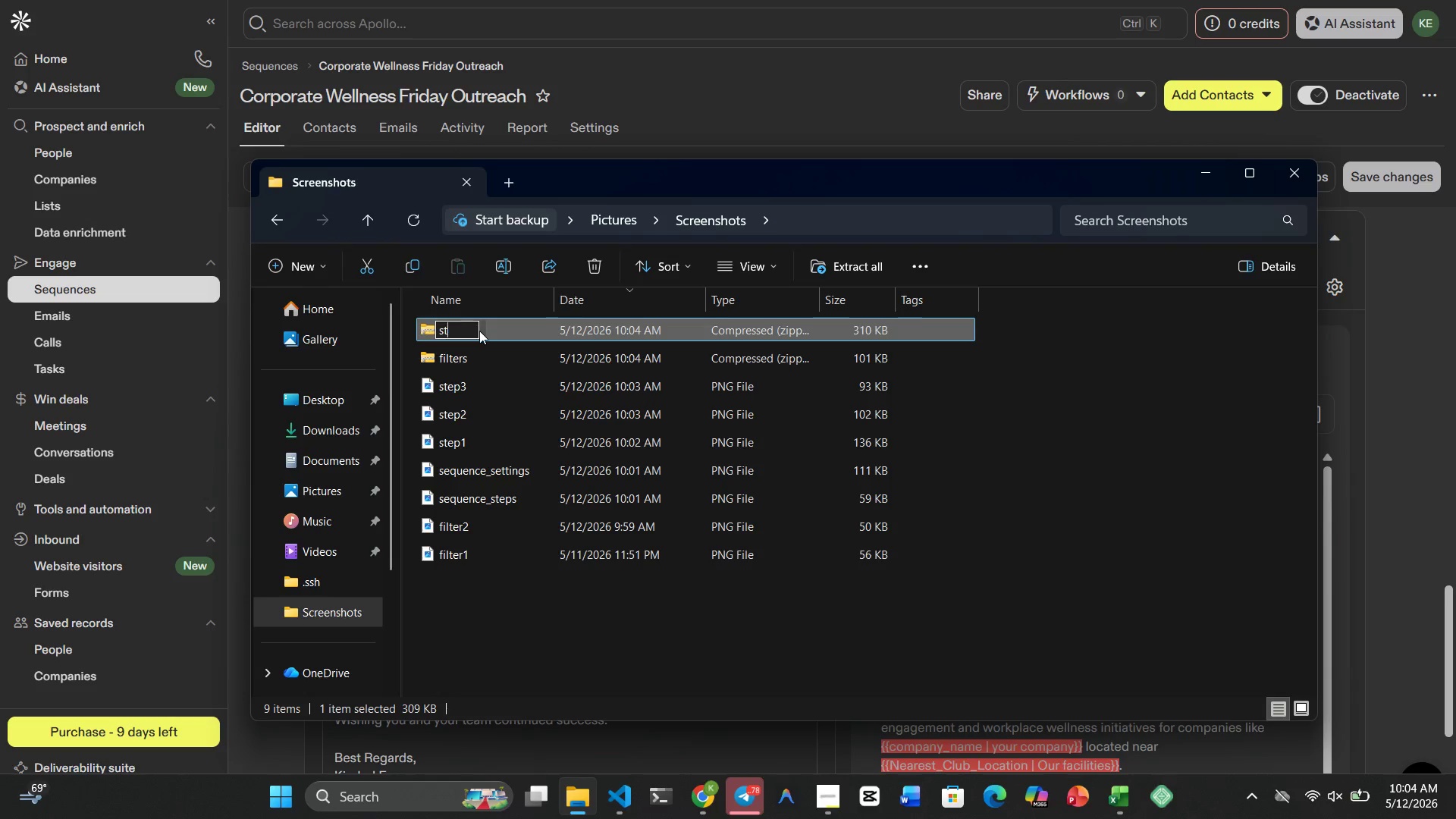 
key(Backspace)
 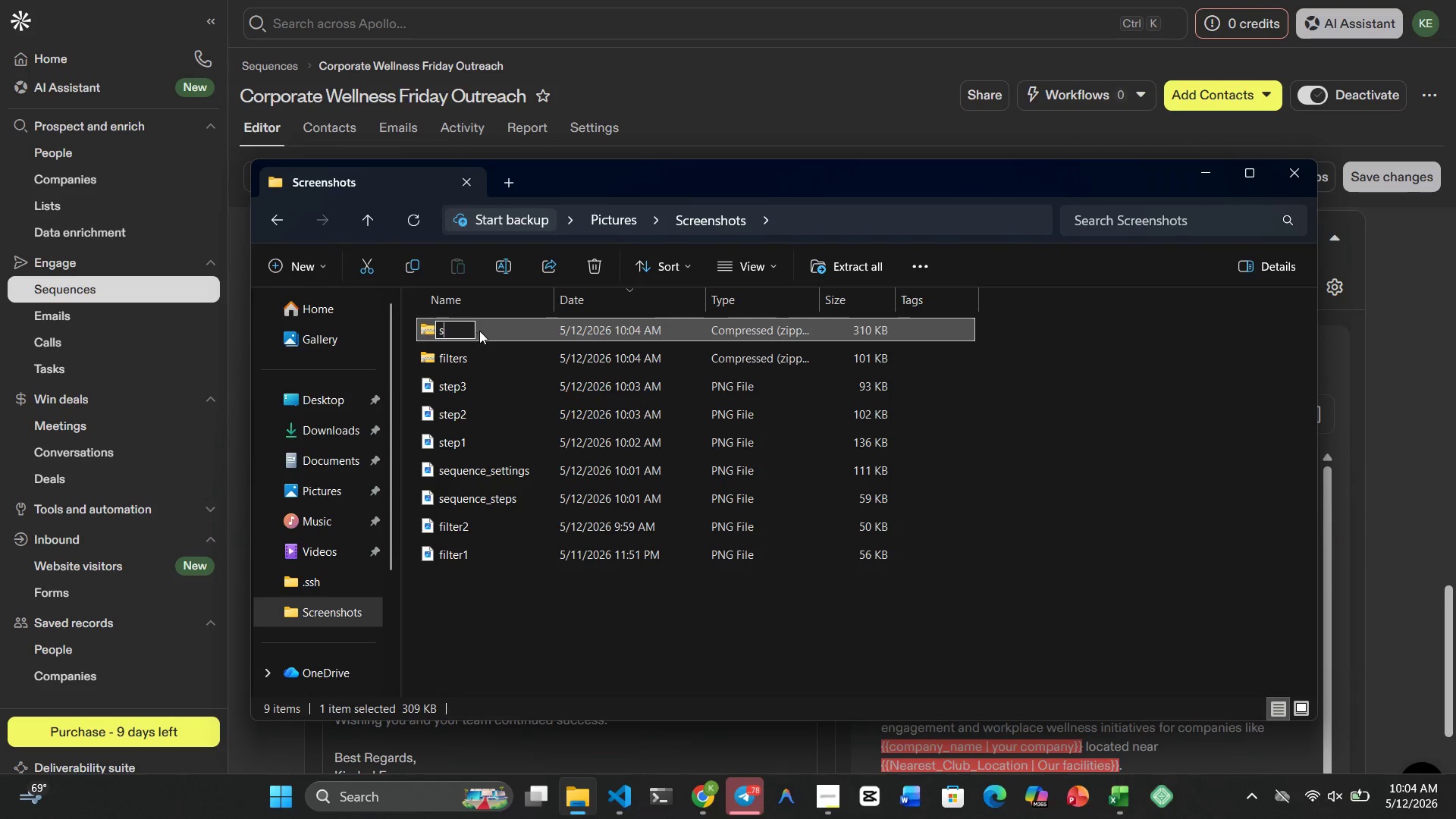 
key(Backspace)
 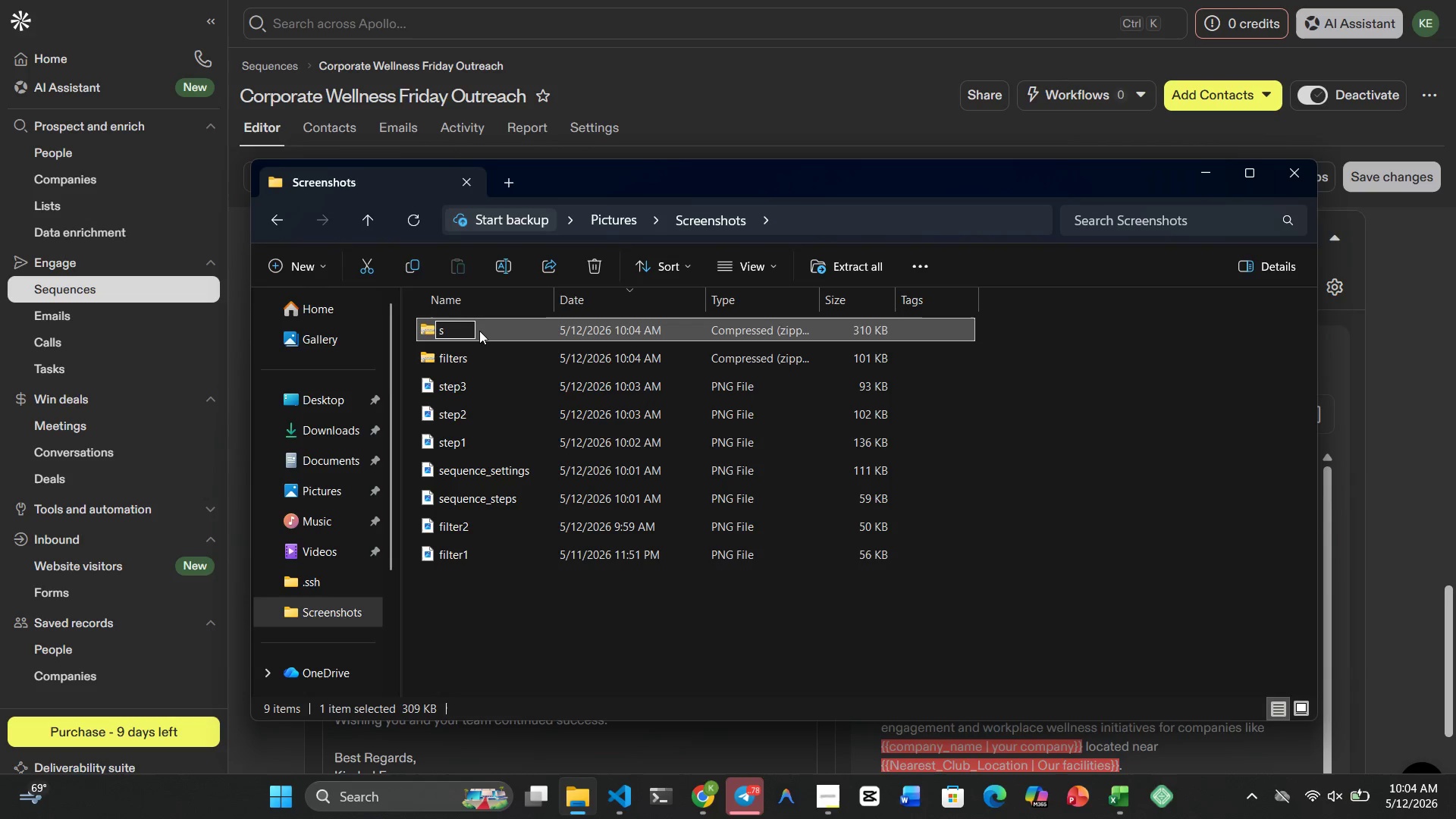 
key(E)
 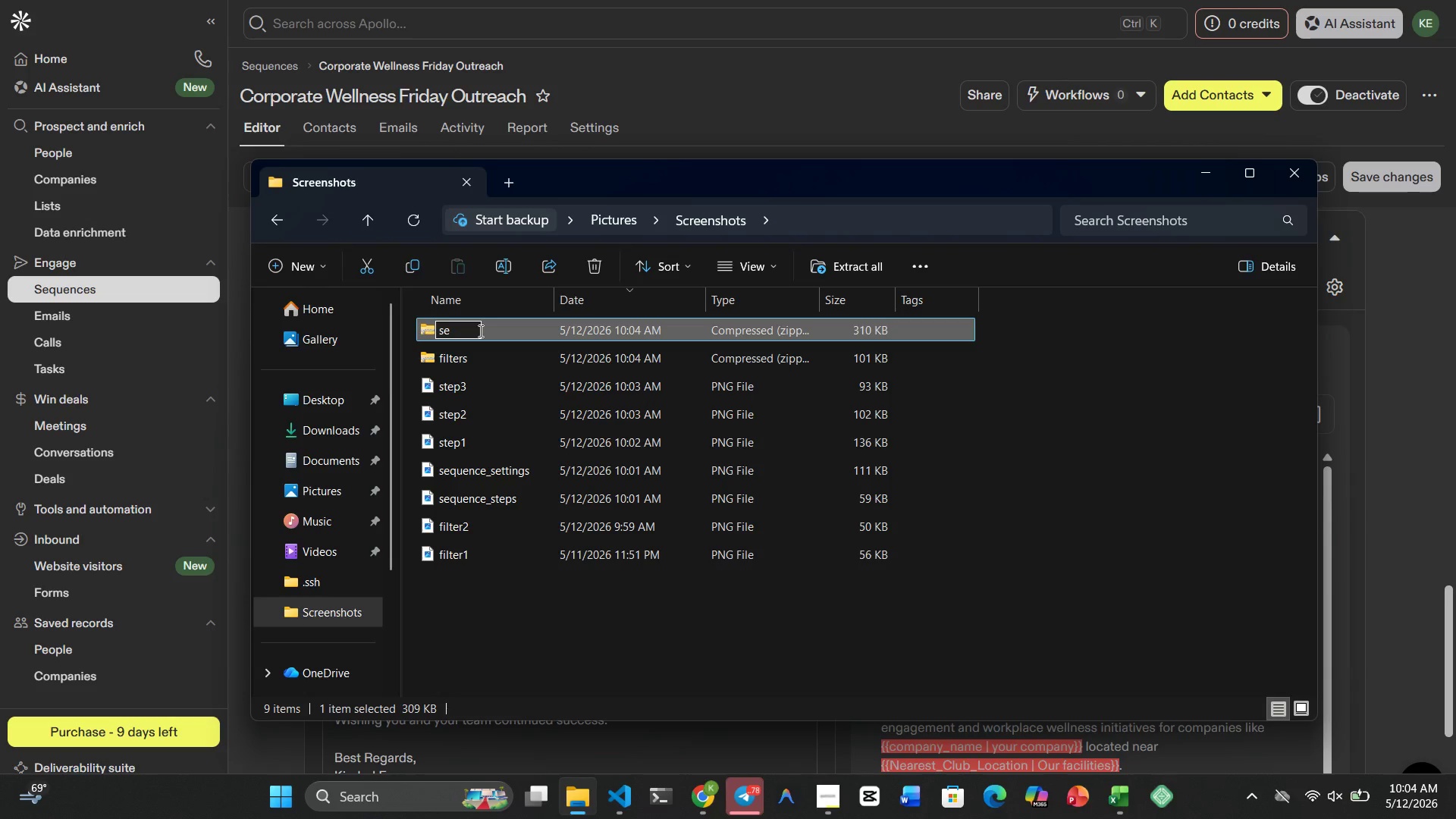 
wait(5.36)
 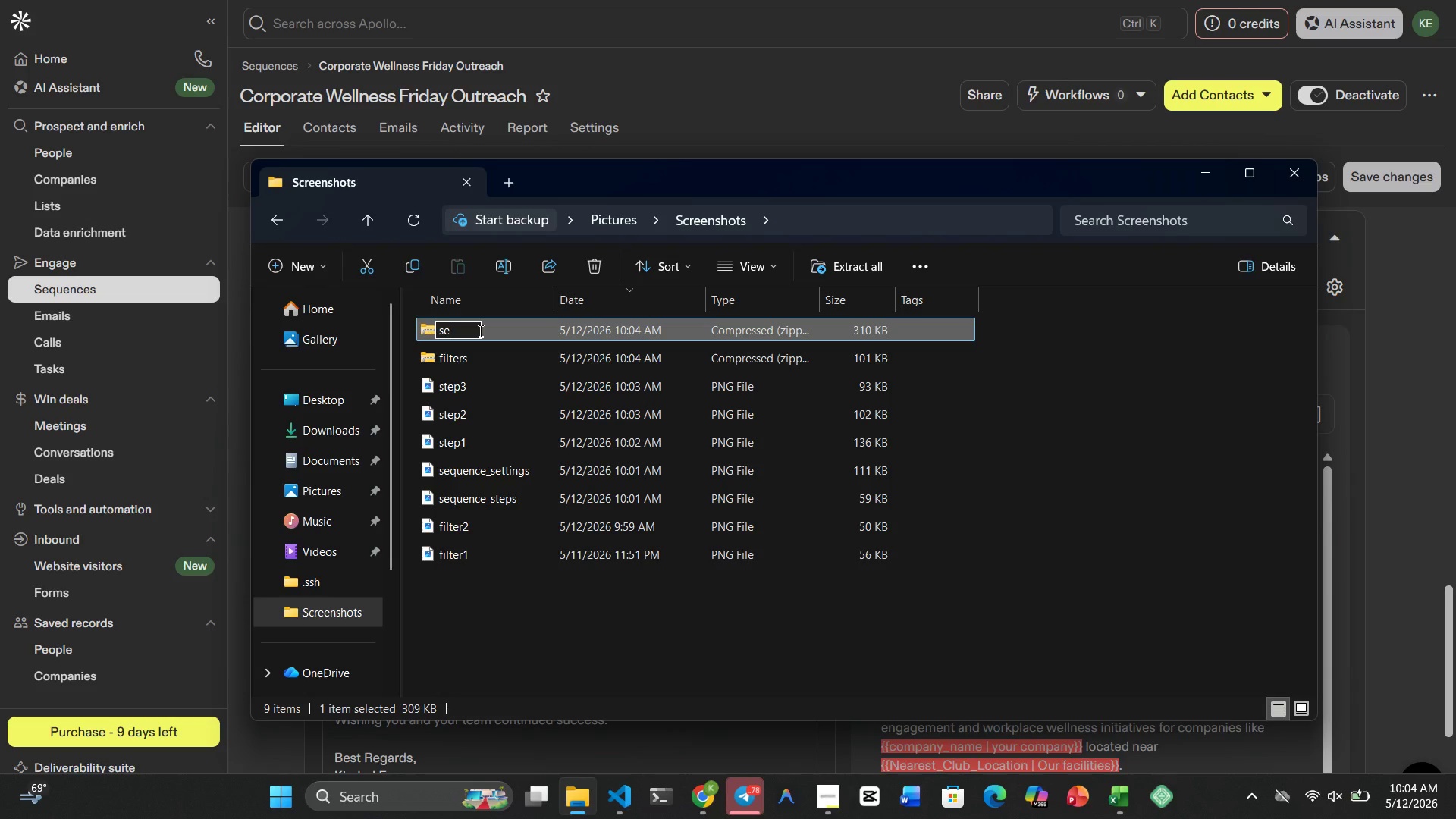 
type(quence_setup)
 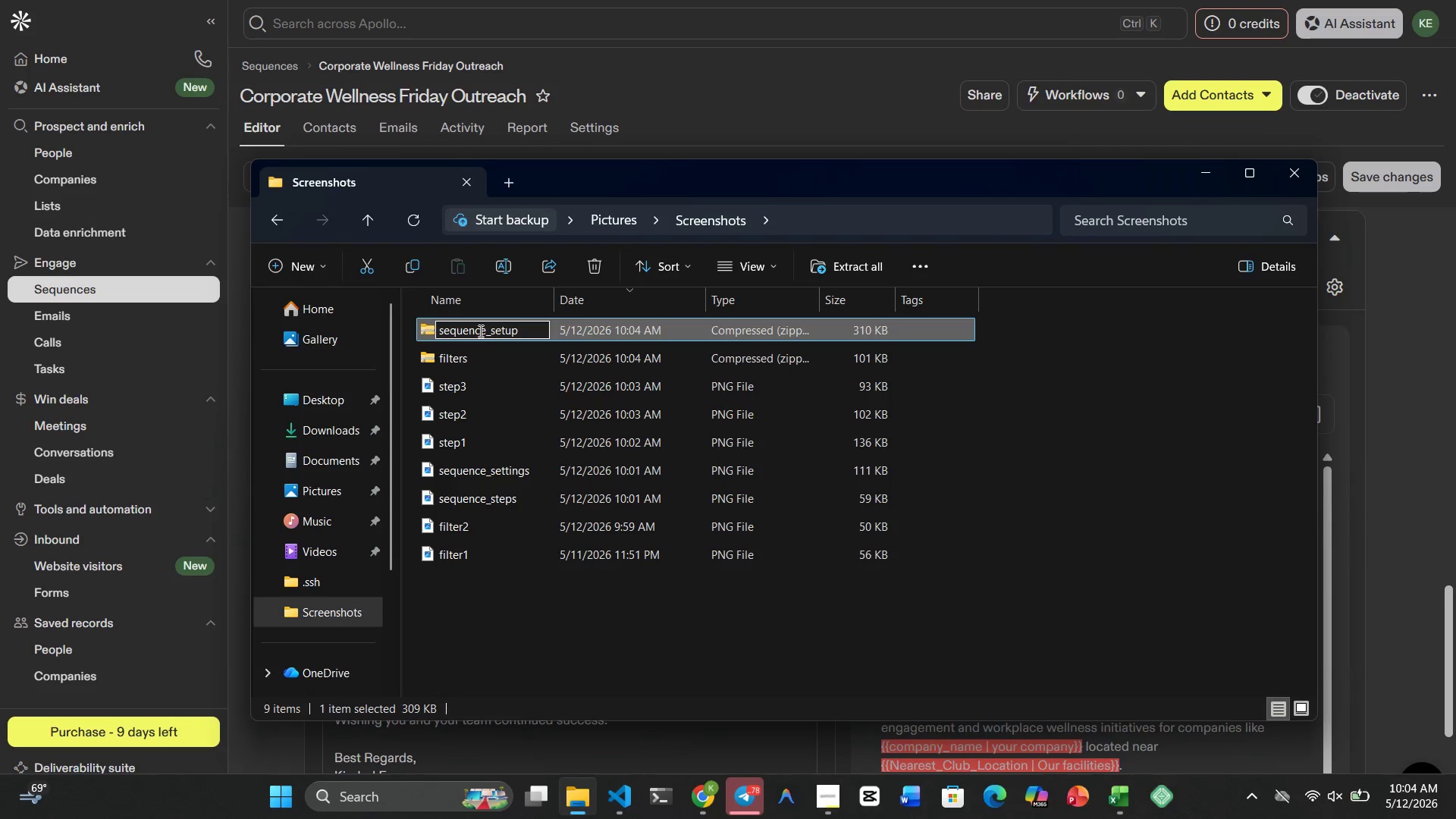 
 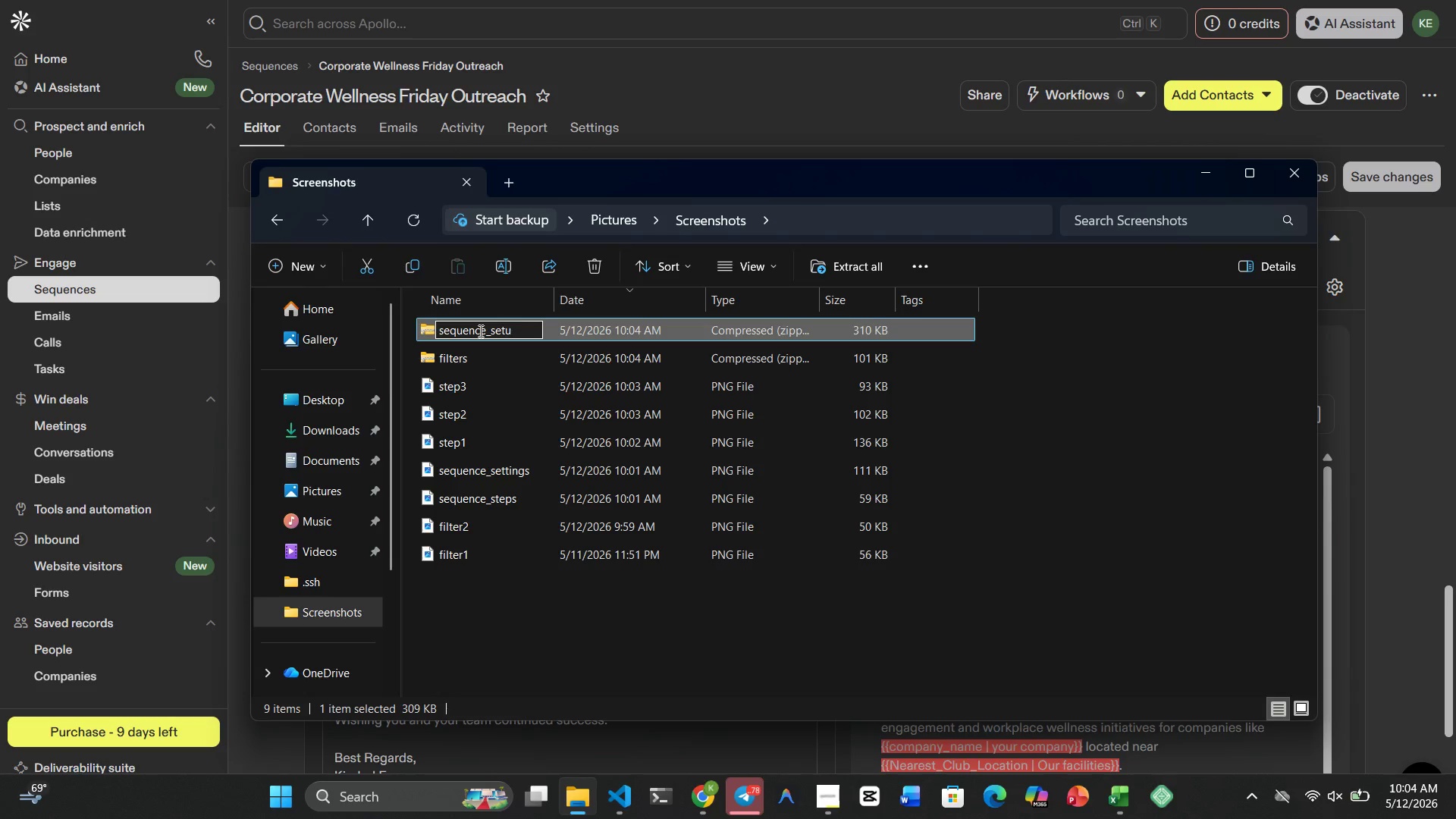 
key(Enter)
 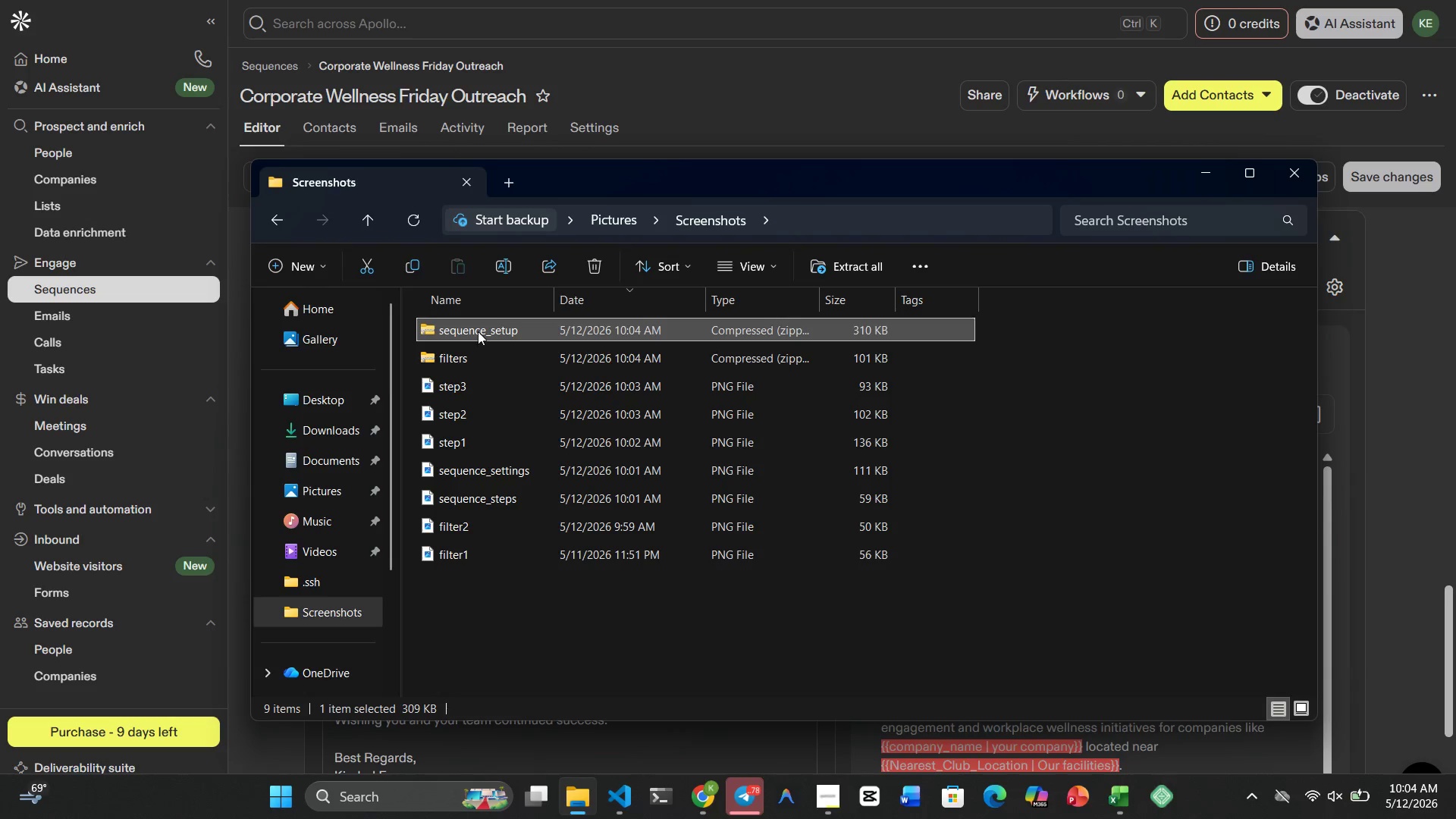 
double_click([478, 330])
 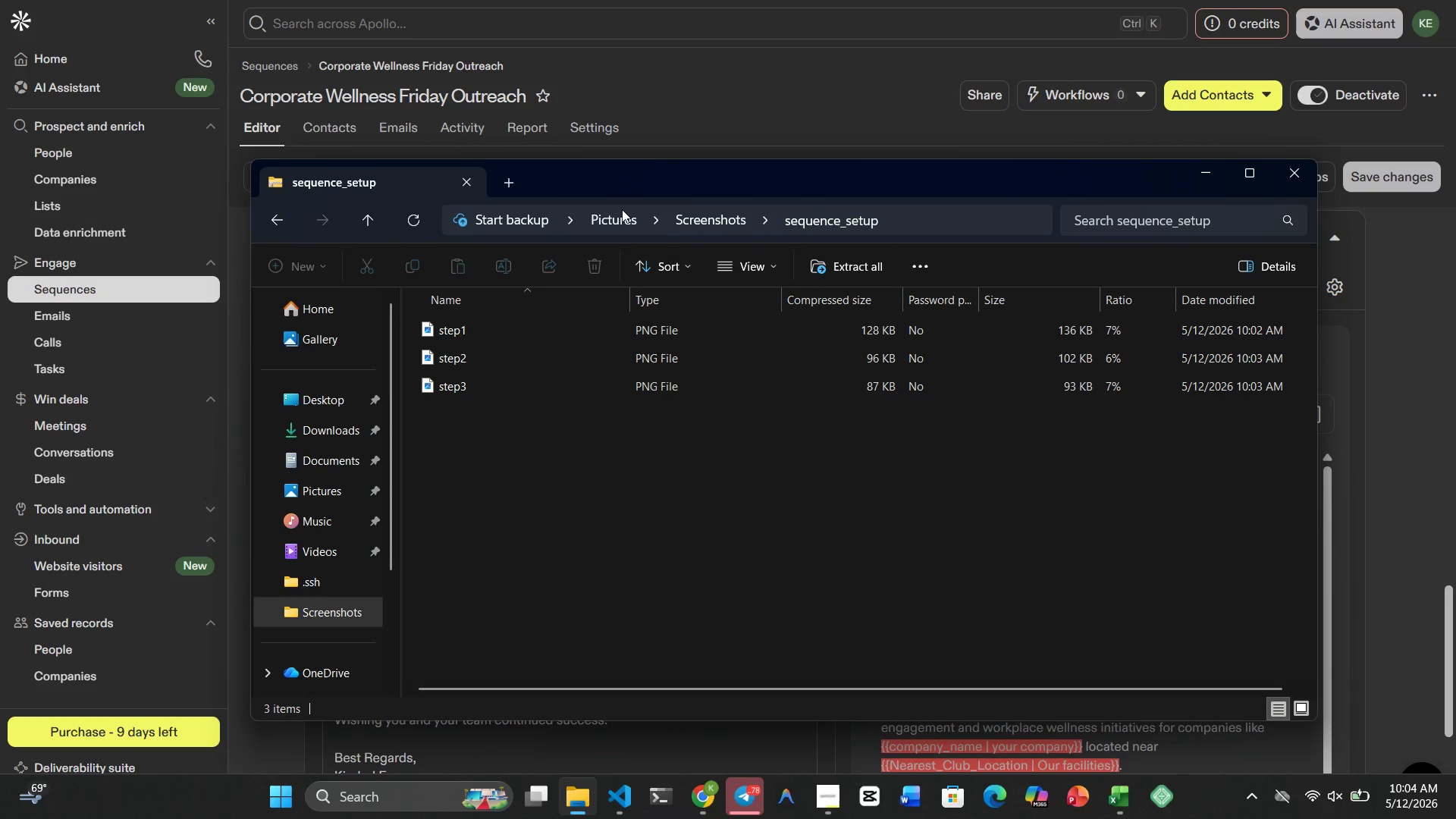 
left_click([706, 225])
 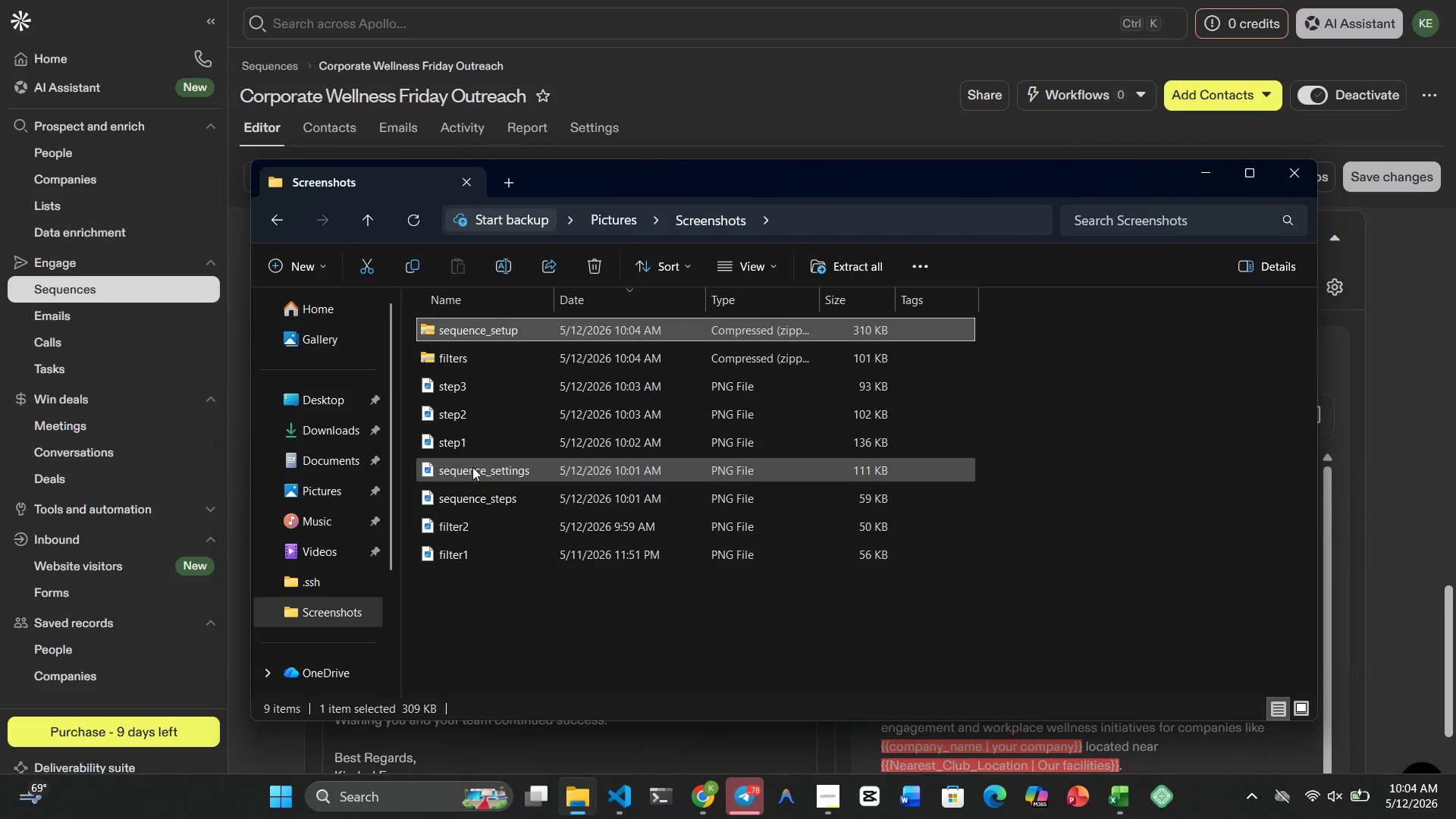 
left_click_drag(start_coordinate=[472, 467], to_coordinate=[470, 337])
 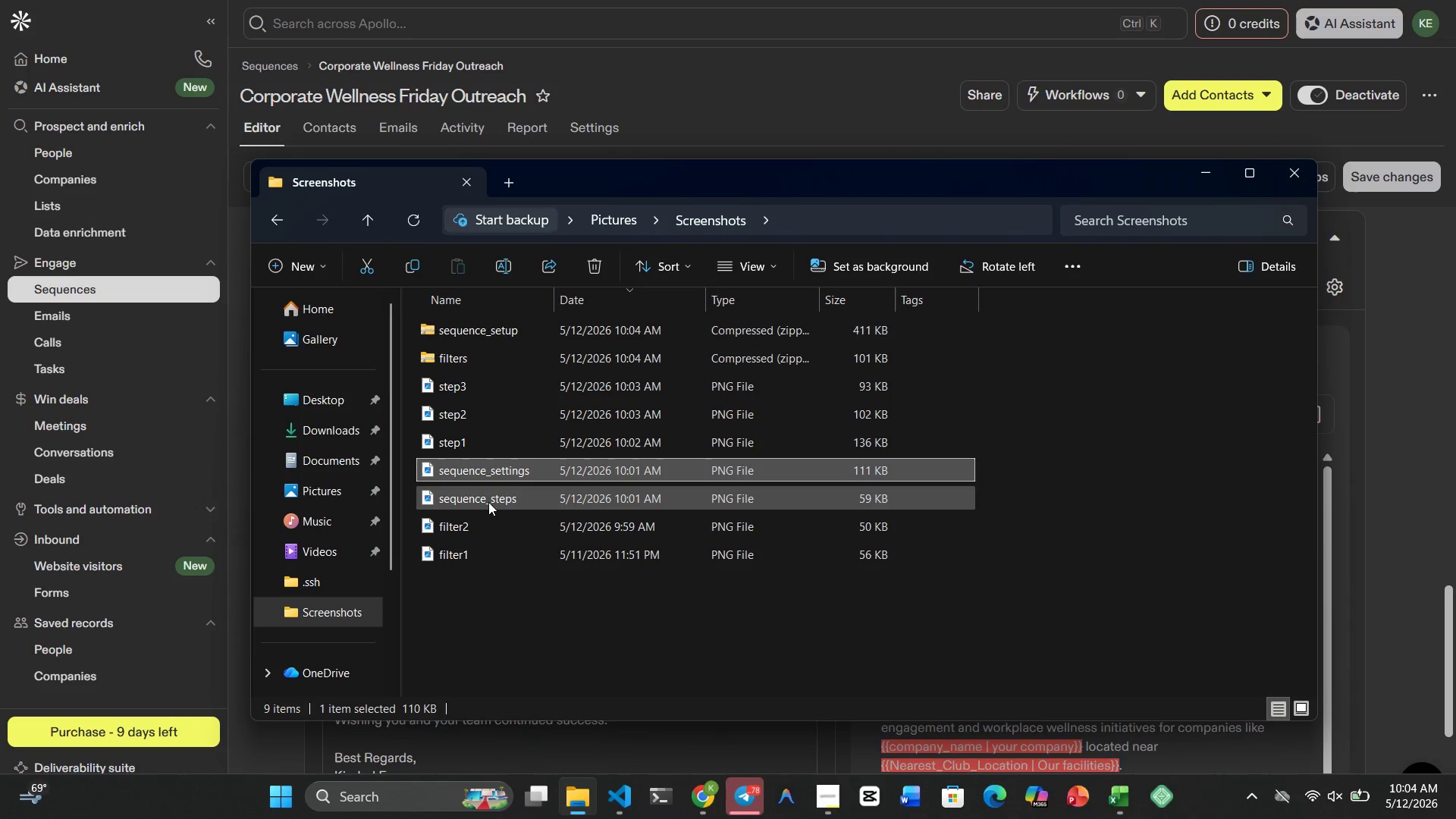 
left_click_drag(start_coordinate=[471, 495], to_coordinate=[456, 338])
 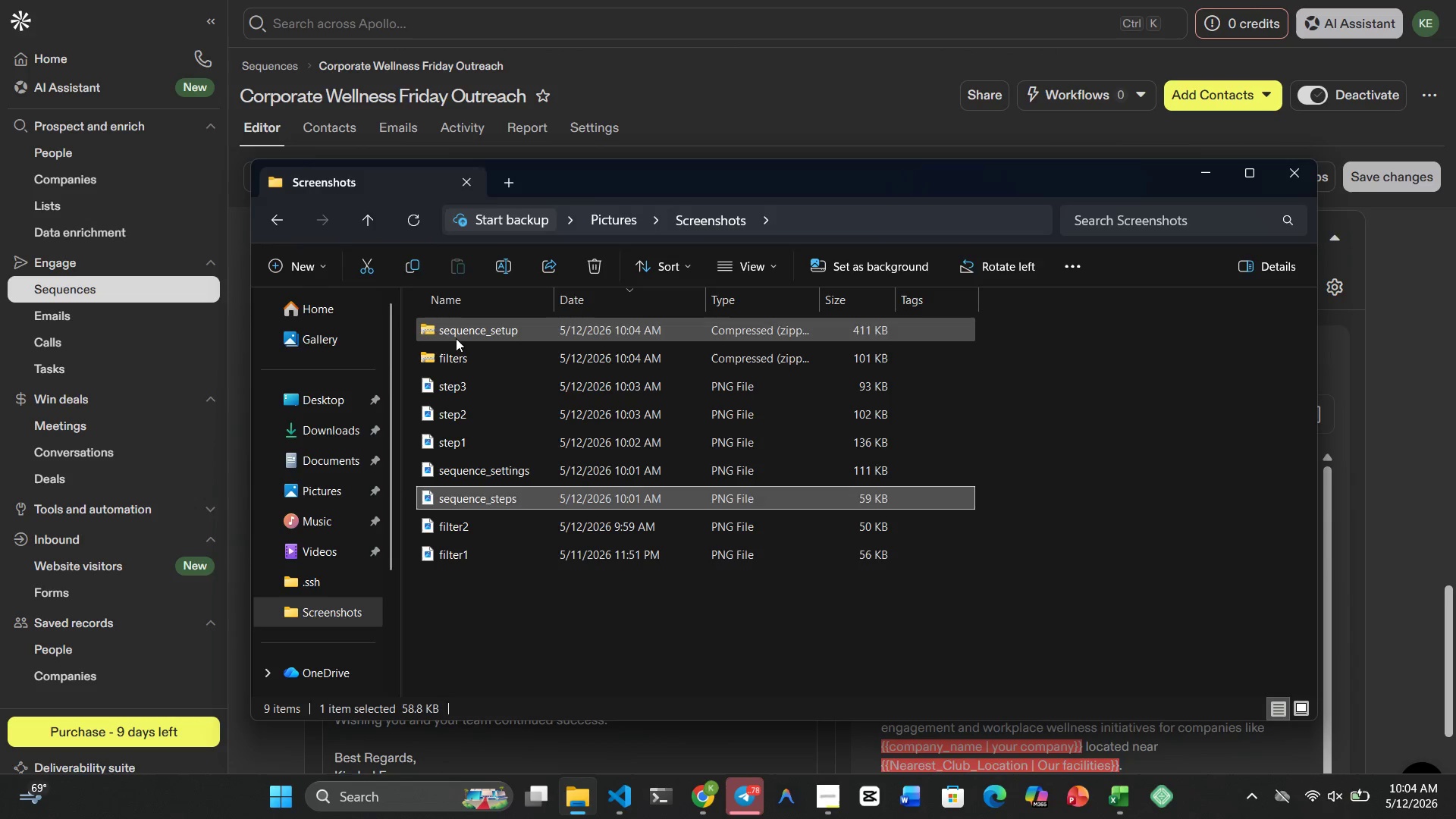 
left_click([456, 338])
 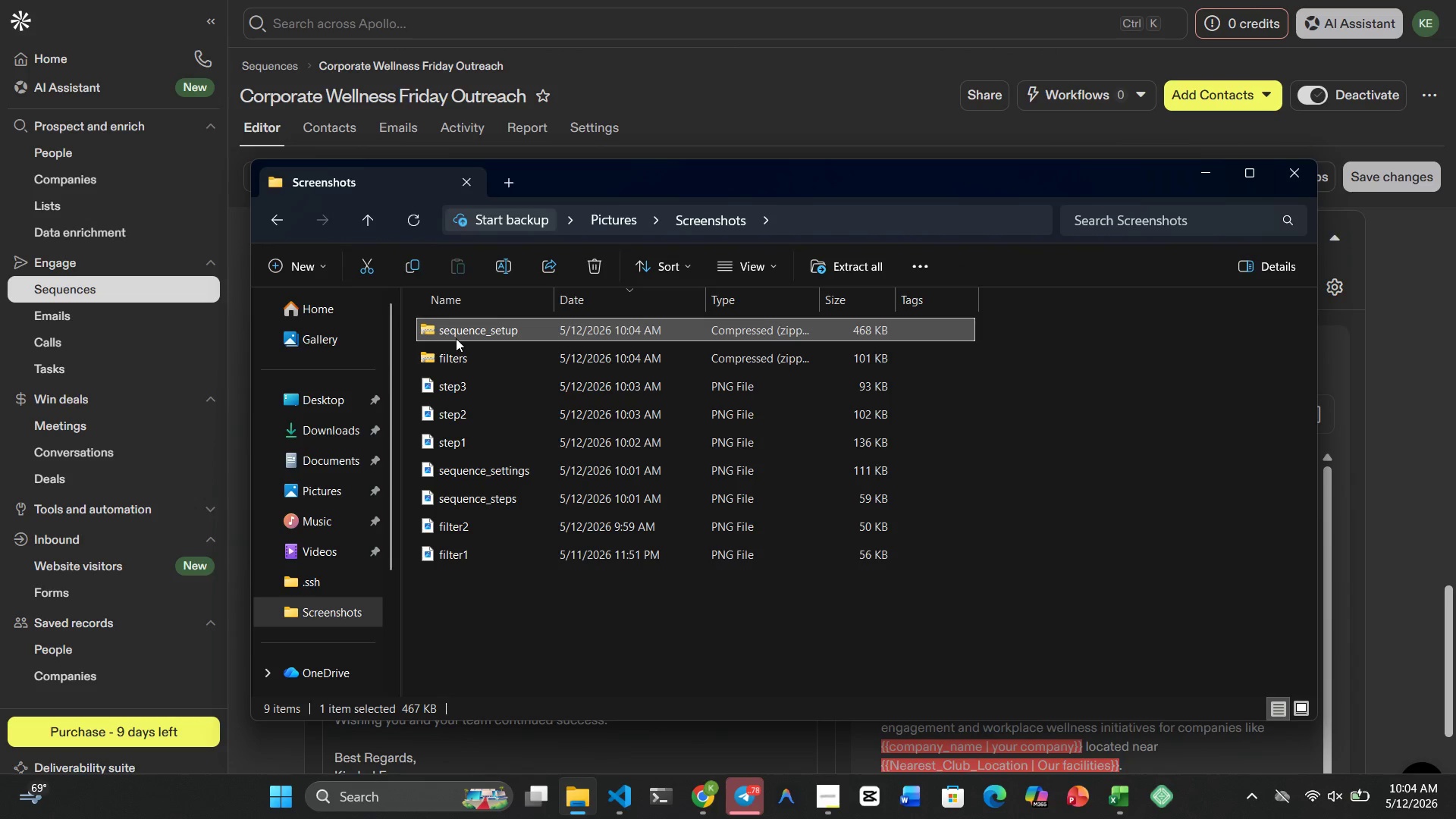 
double_click([456, 338])
 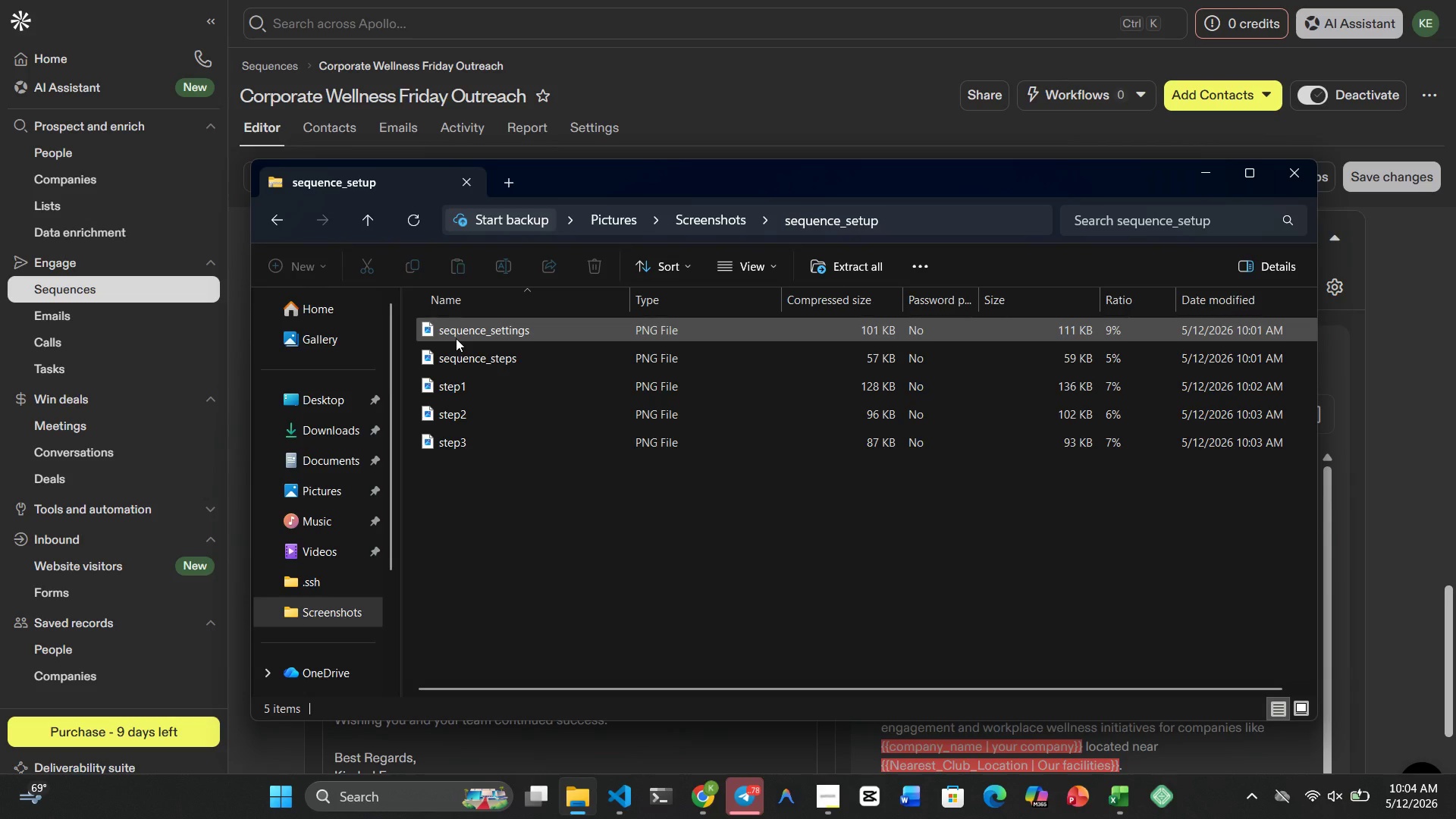 
wait(12.59)
 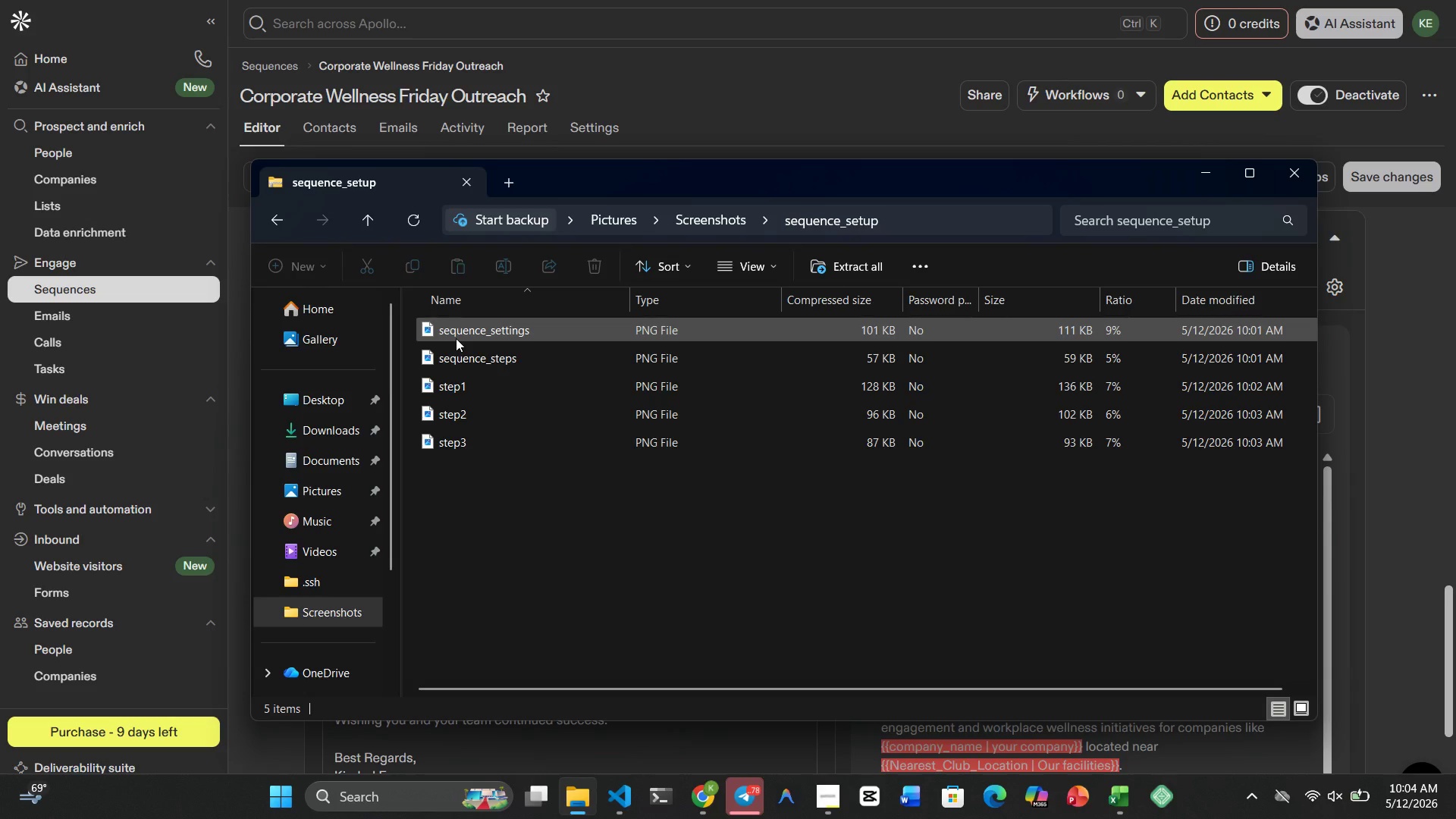 
left_click([711, 223])
 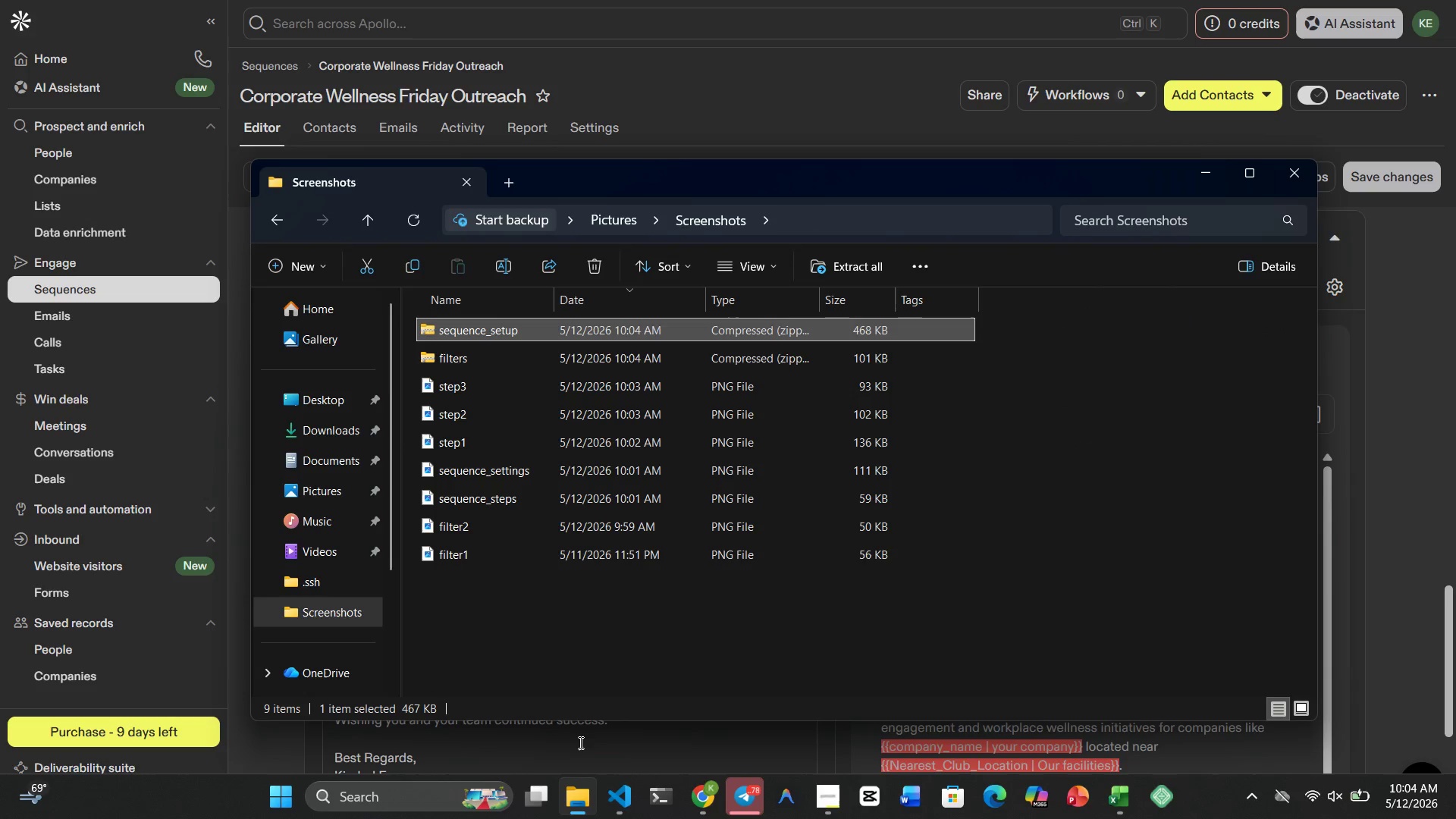 
scroll: coordinate [584, 695], scroll_direction: down, amount: 1.0
 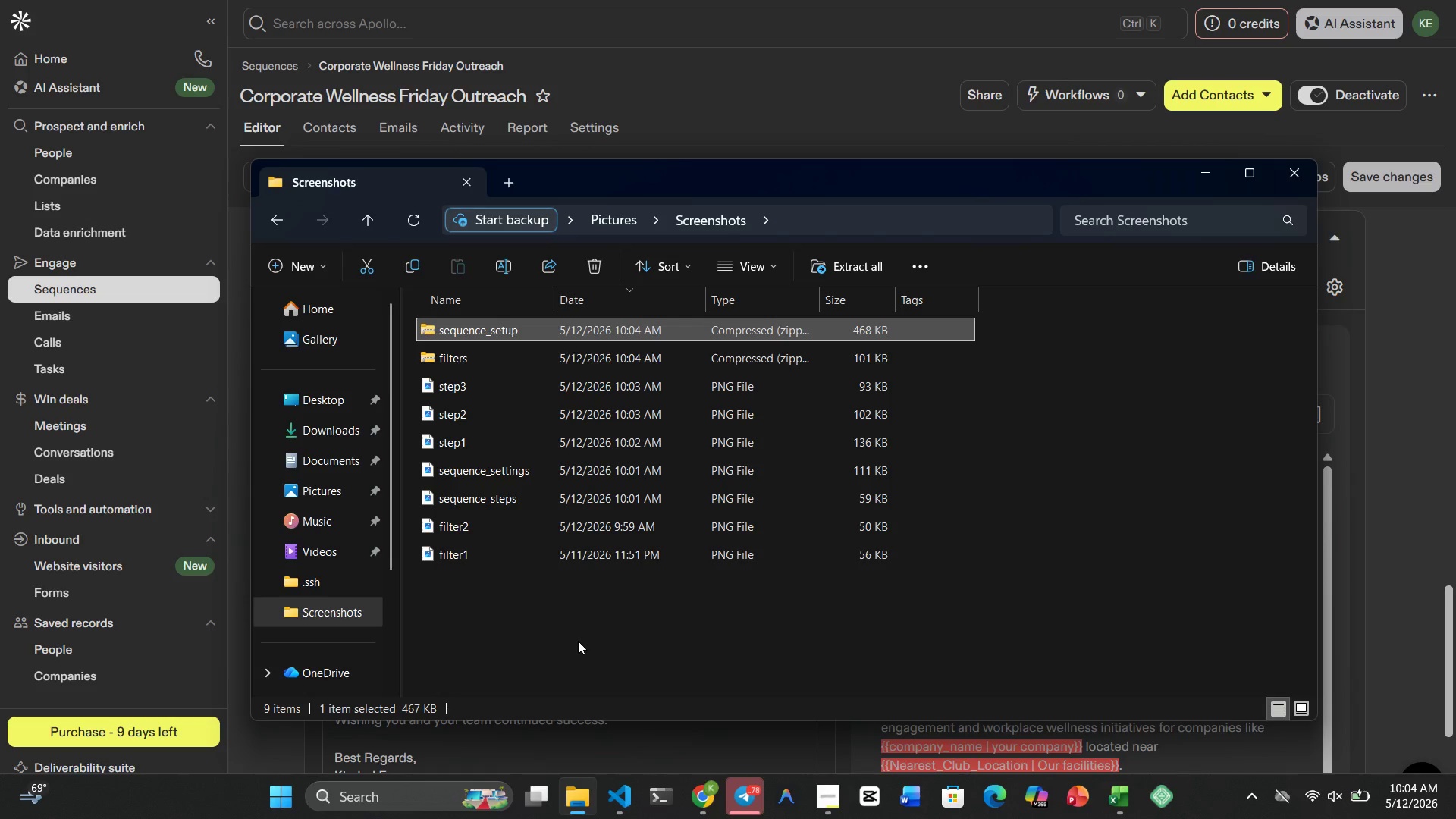 